 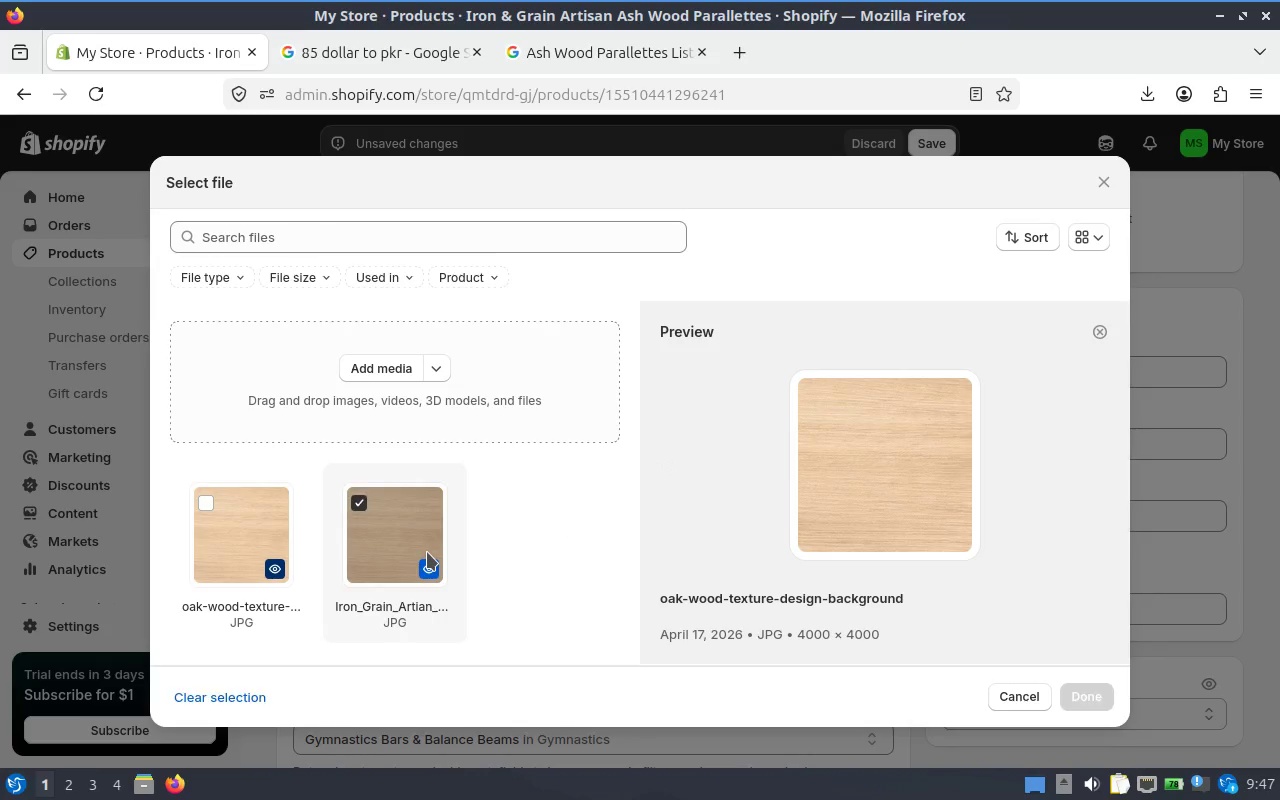 
left_click([353, 368])
 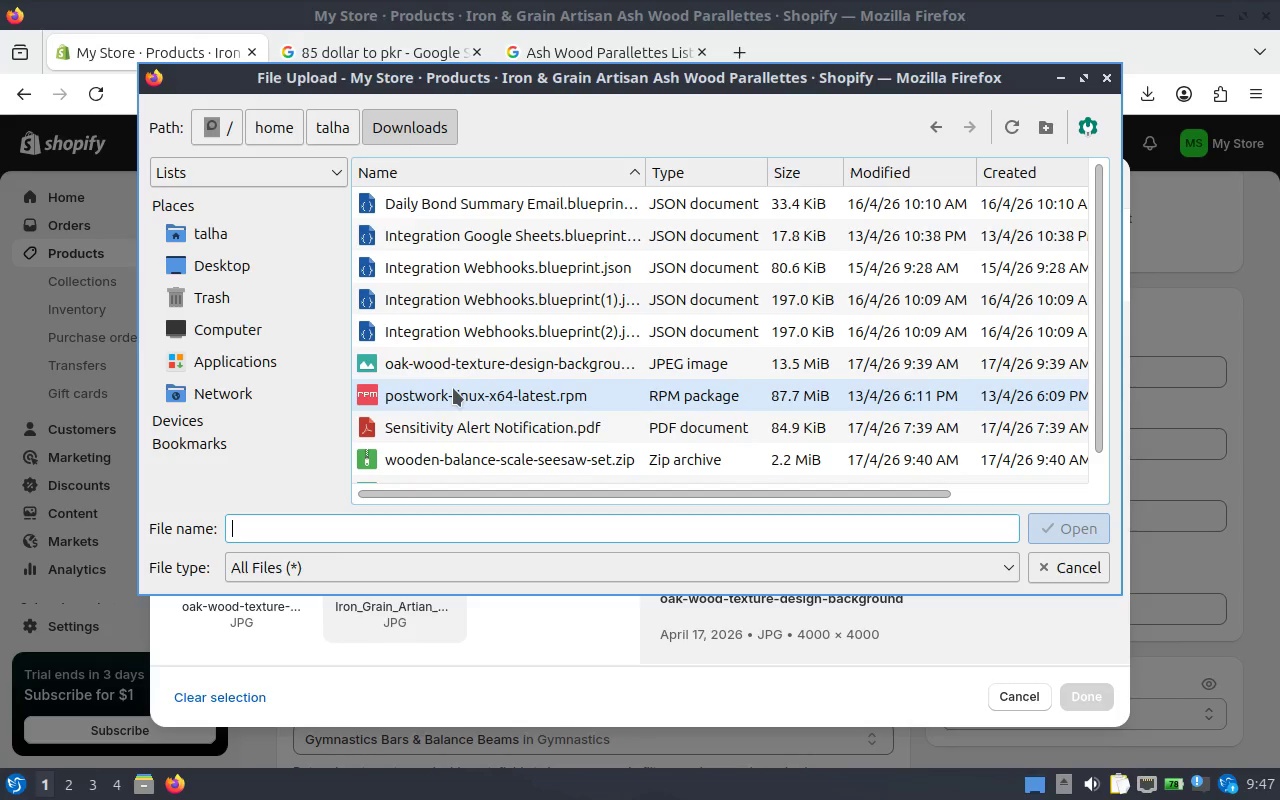 
scroll: coordinate [487, 373], scroll_direction: up, amount: 2.0
 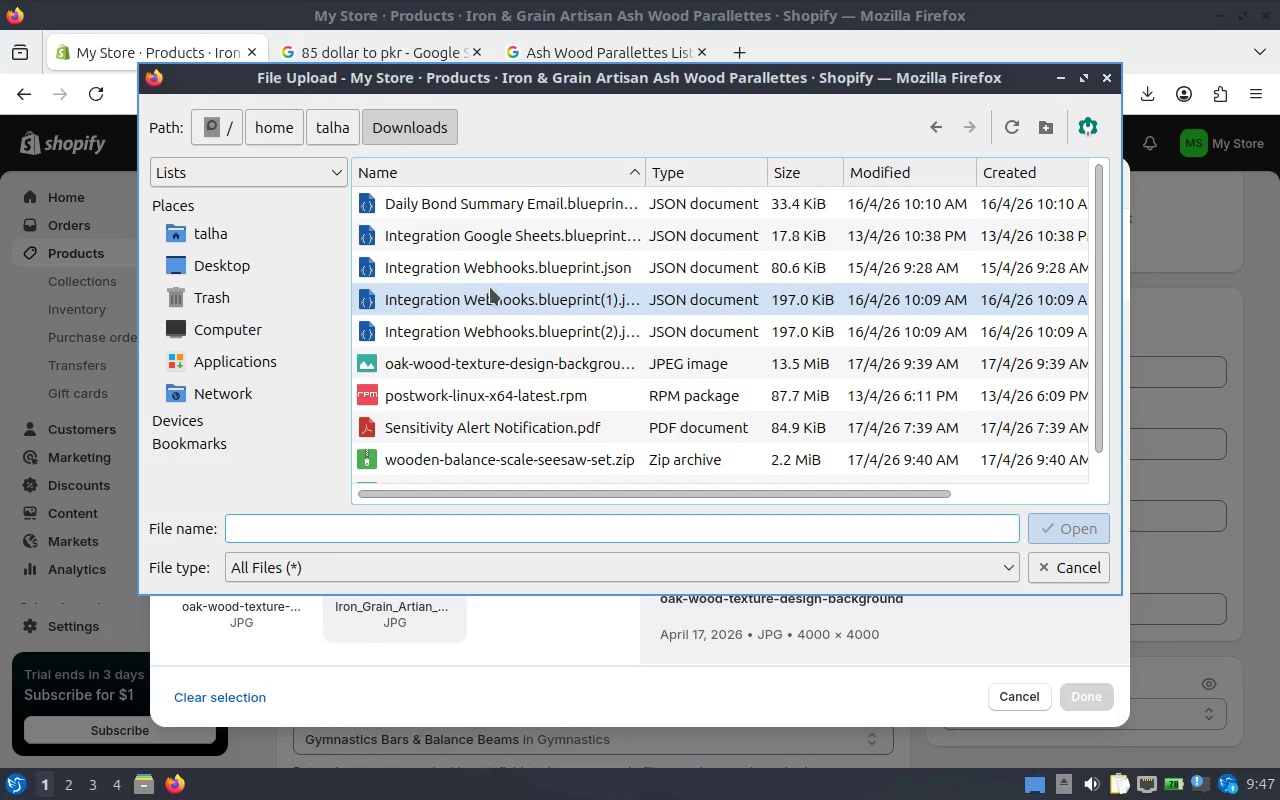 
scroll: coordinate [481, 442], scroll_direction: down, amount: 4.0
 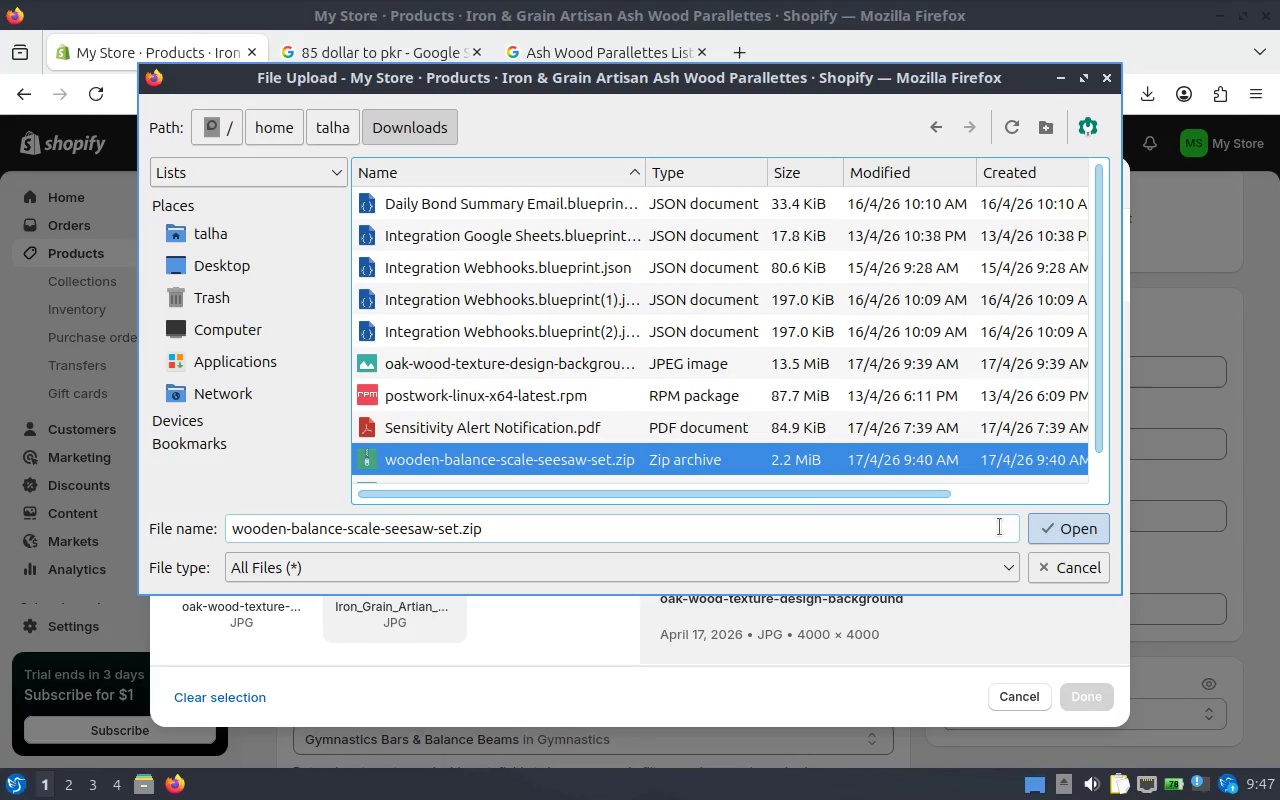 
left_click([1062, 536])
 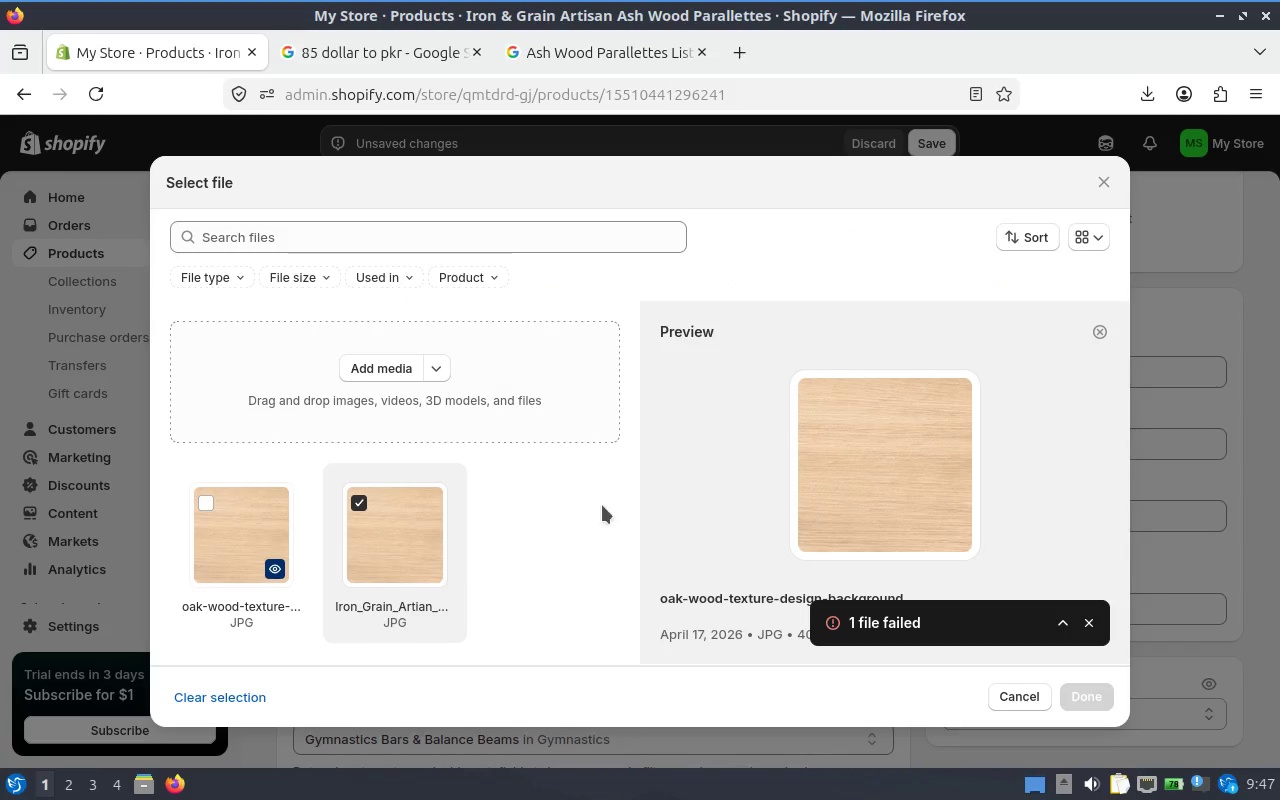 
scroll: coordinate [1065, 651], scroll_direction: down, amount: 2.0
 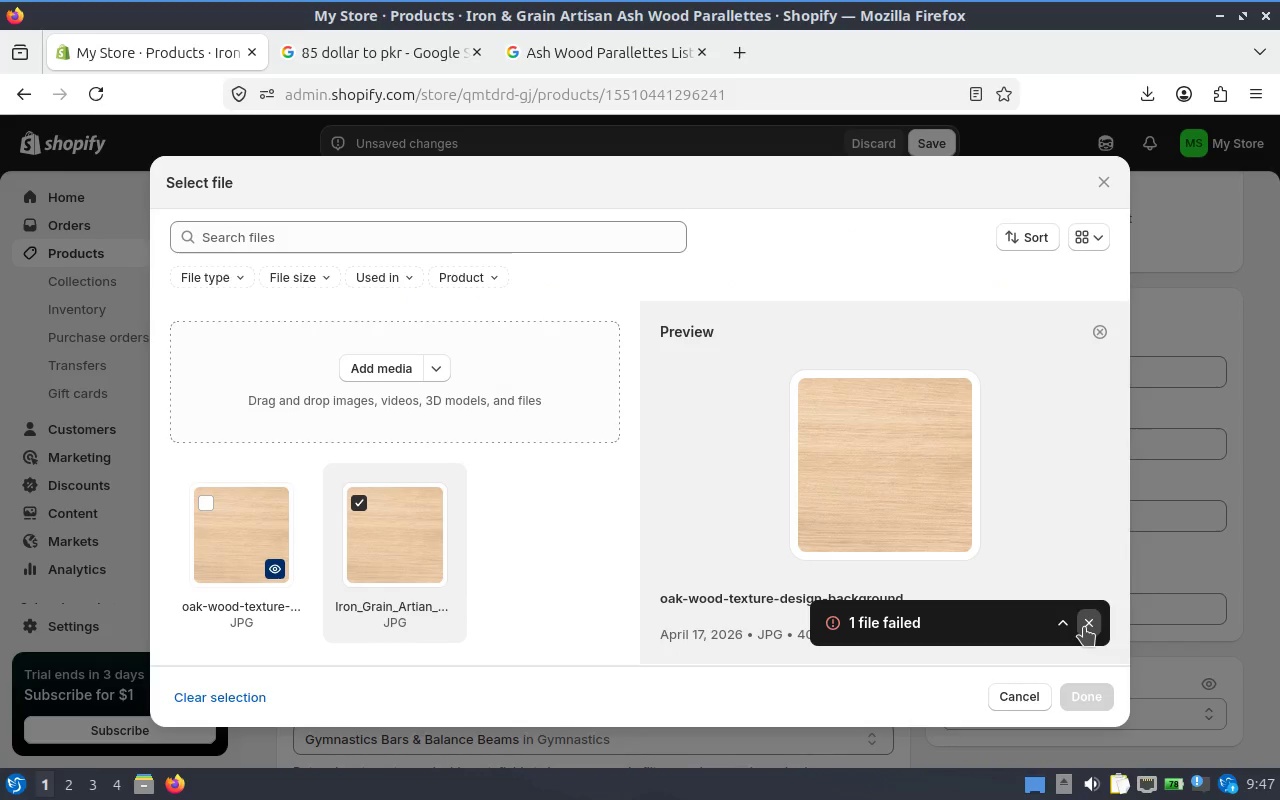 
left_click([1084, 627])
 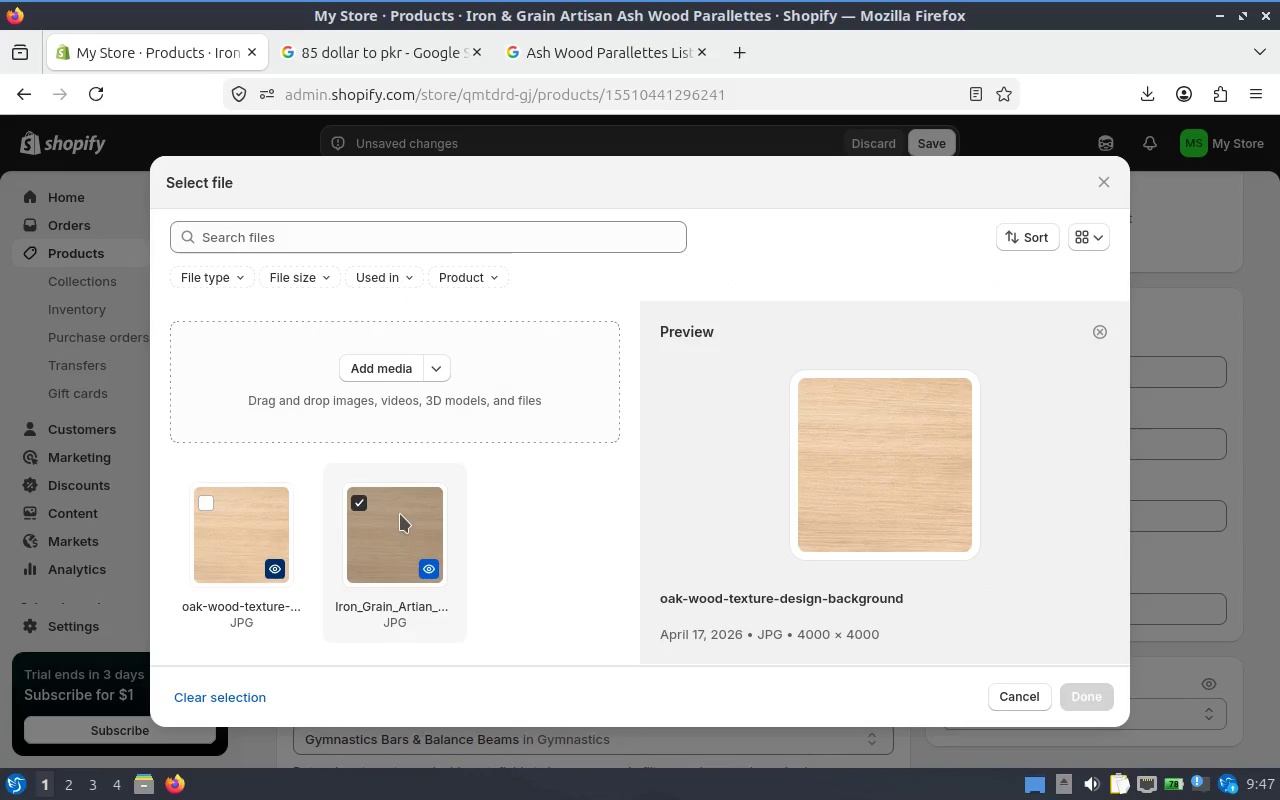 
left_click([347, 503])
 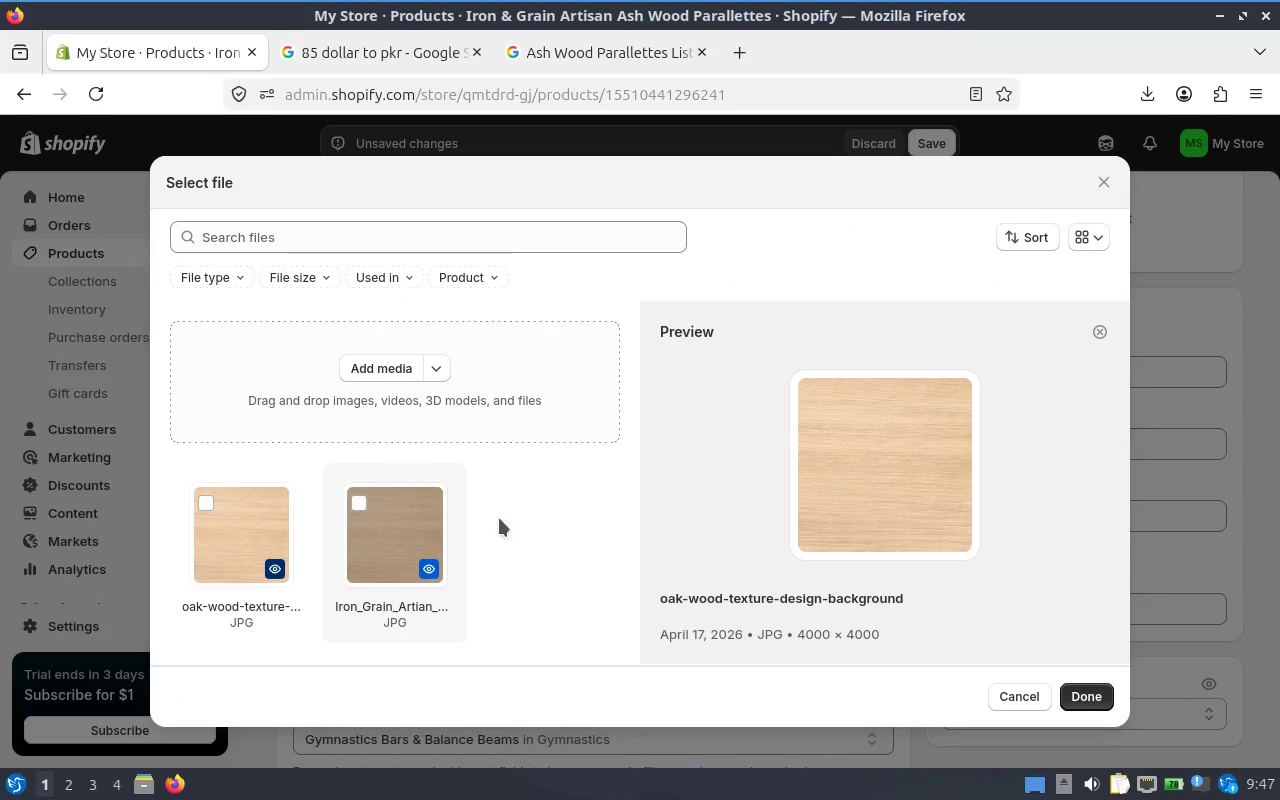 
left_click([534, 524])
 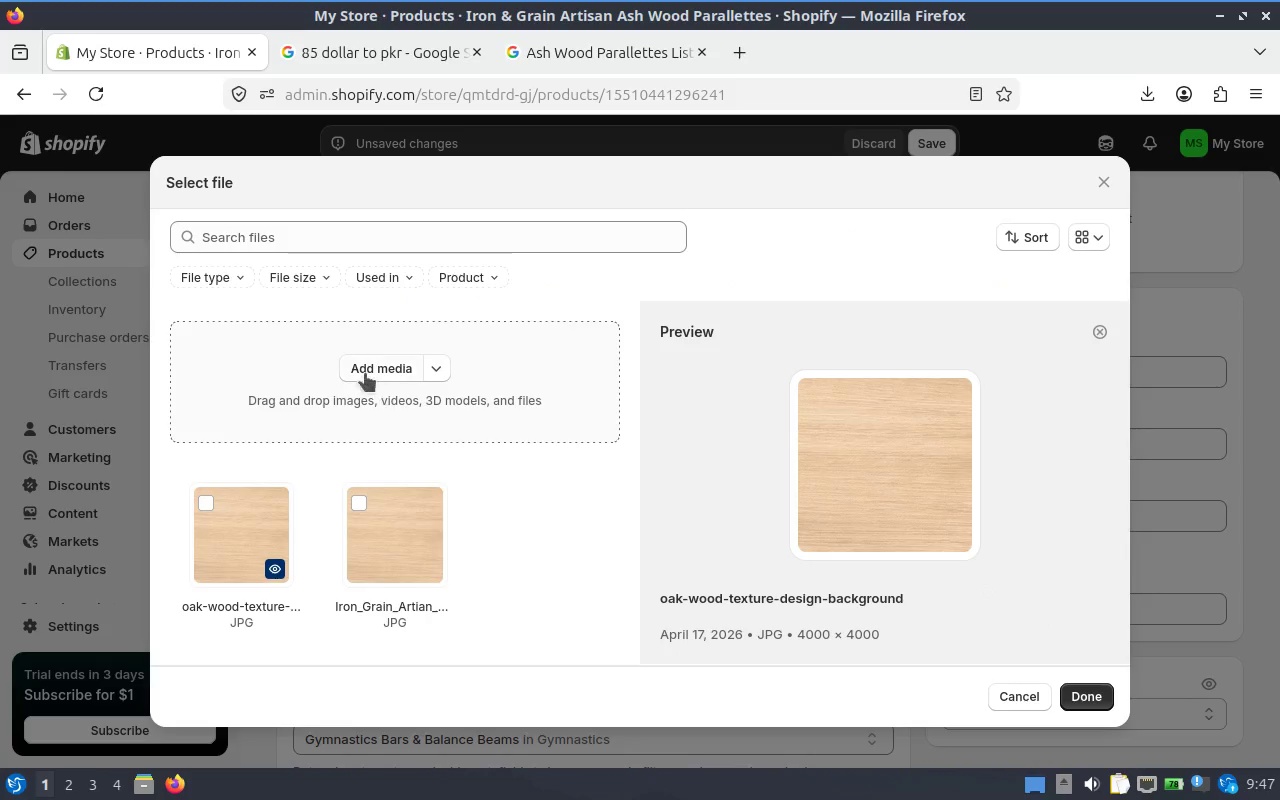 
left_click([356, 365])
 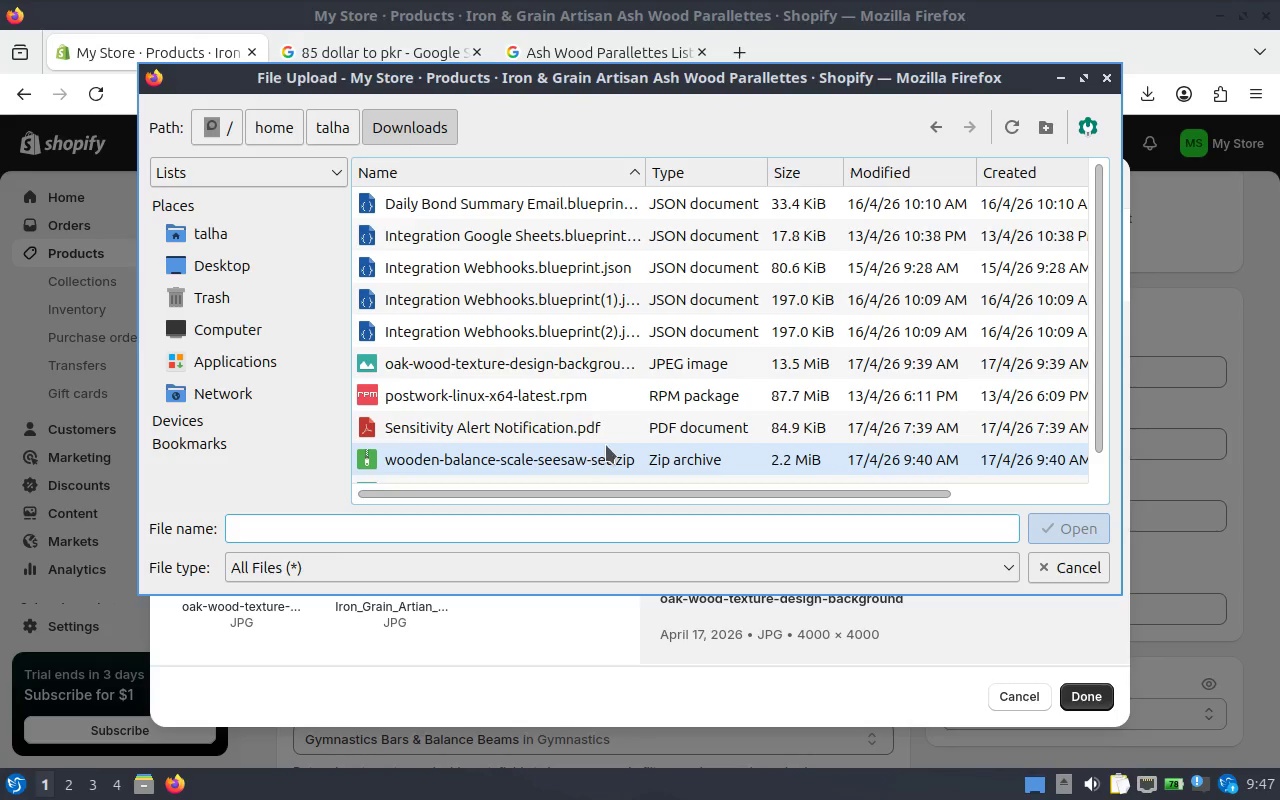 
scroll: coordinate [495, 400], scroll_direction: up, amount: 1.0
 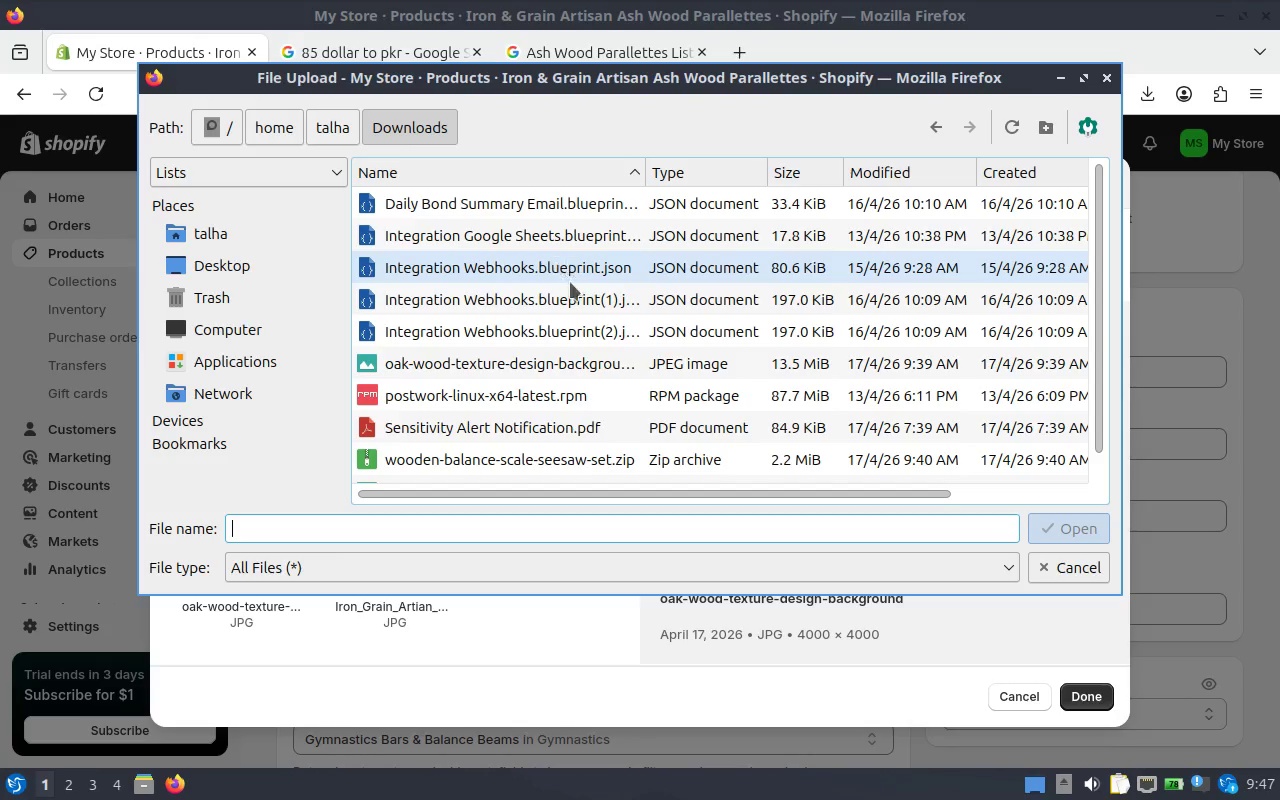 
scroll: coordinate [569, 422], scroll_direction: down, amount: 1.0
 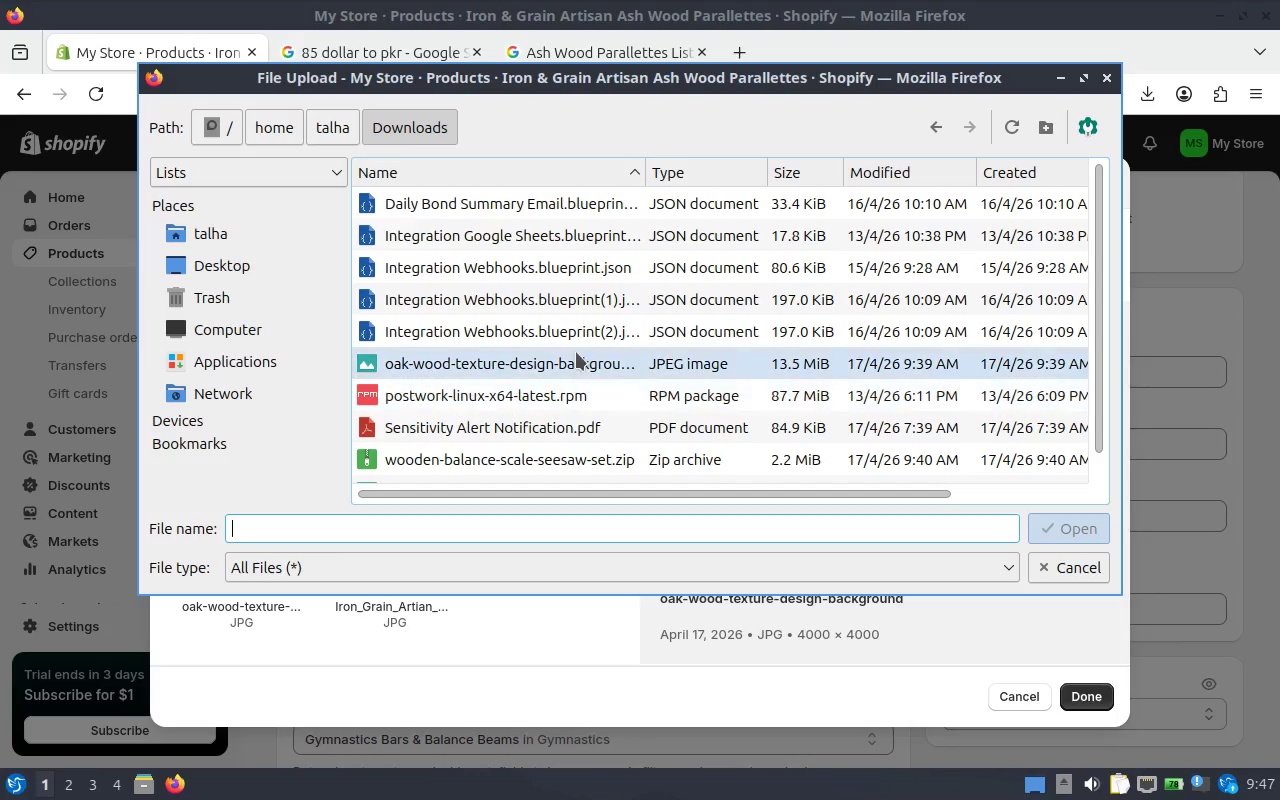 
scroll: coordinate [500, 314], scroll_direction: up, amount: 2.0
 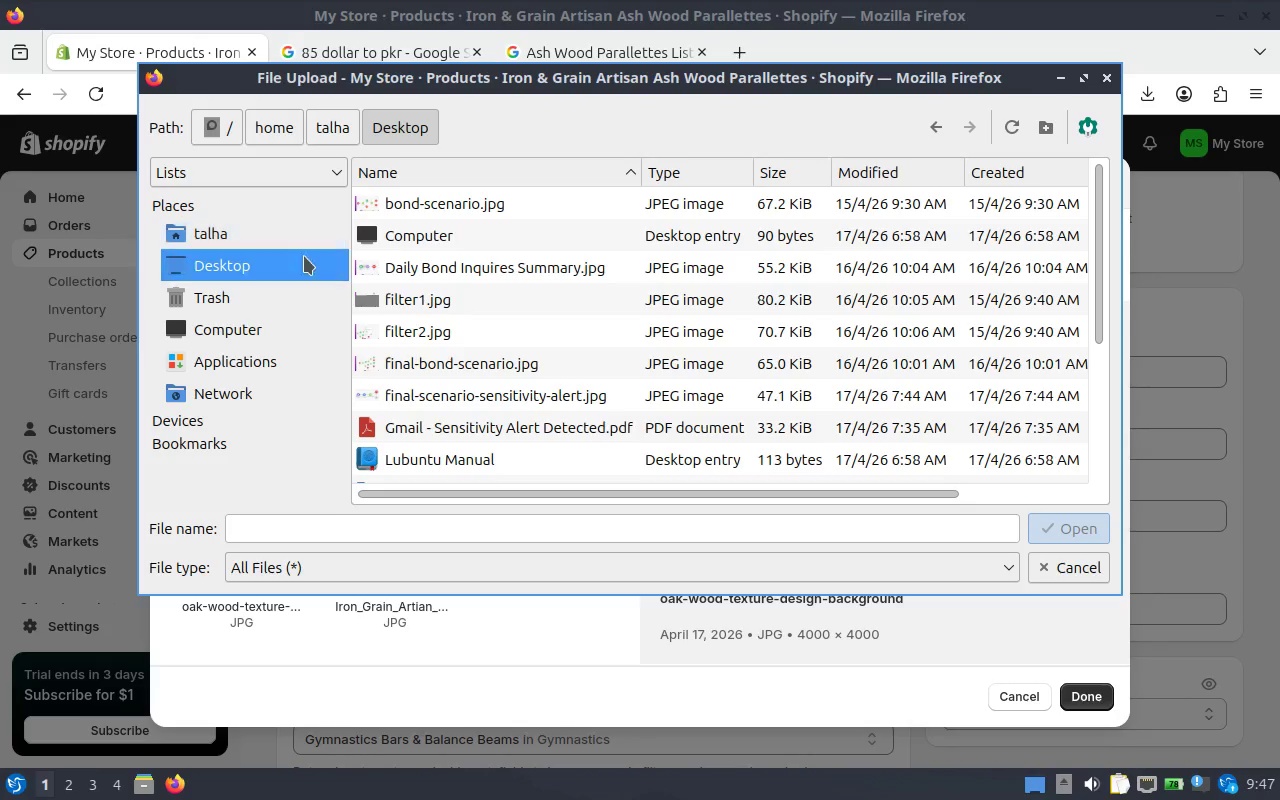 
scroll: coordinate [1040, 286], scroll_direction: down, amount: 5.0
 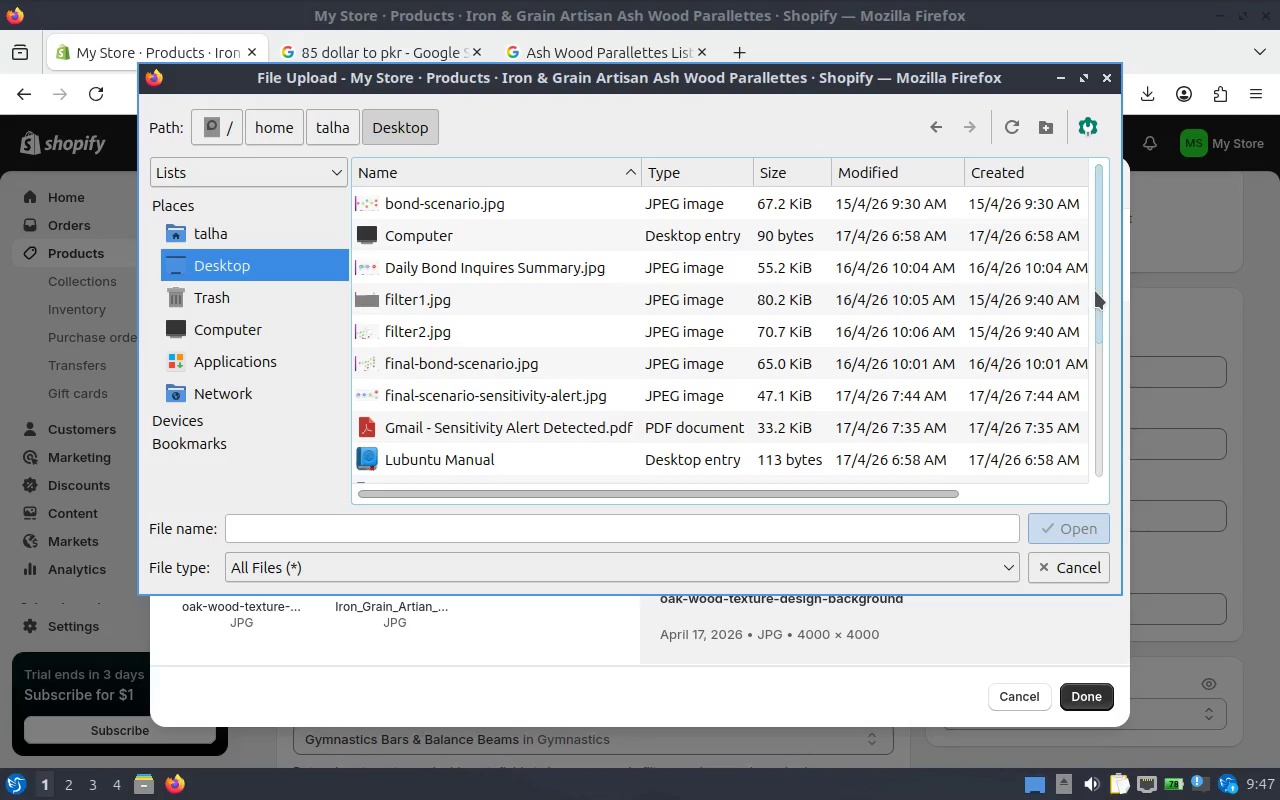 
left_click_drag(start_coordinate=[1096, 291], to_coordinate=[1105, 391])
 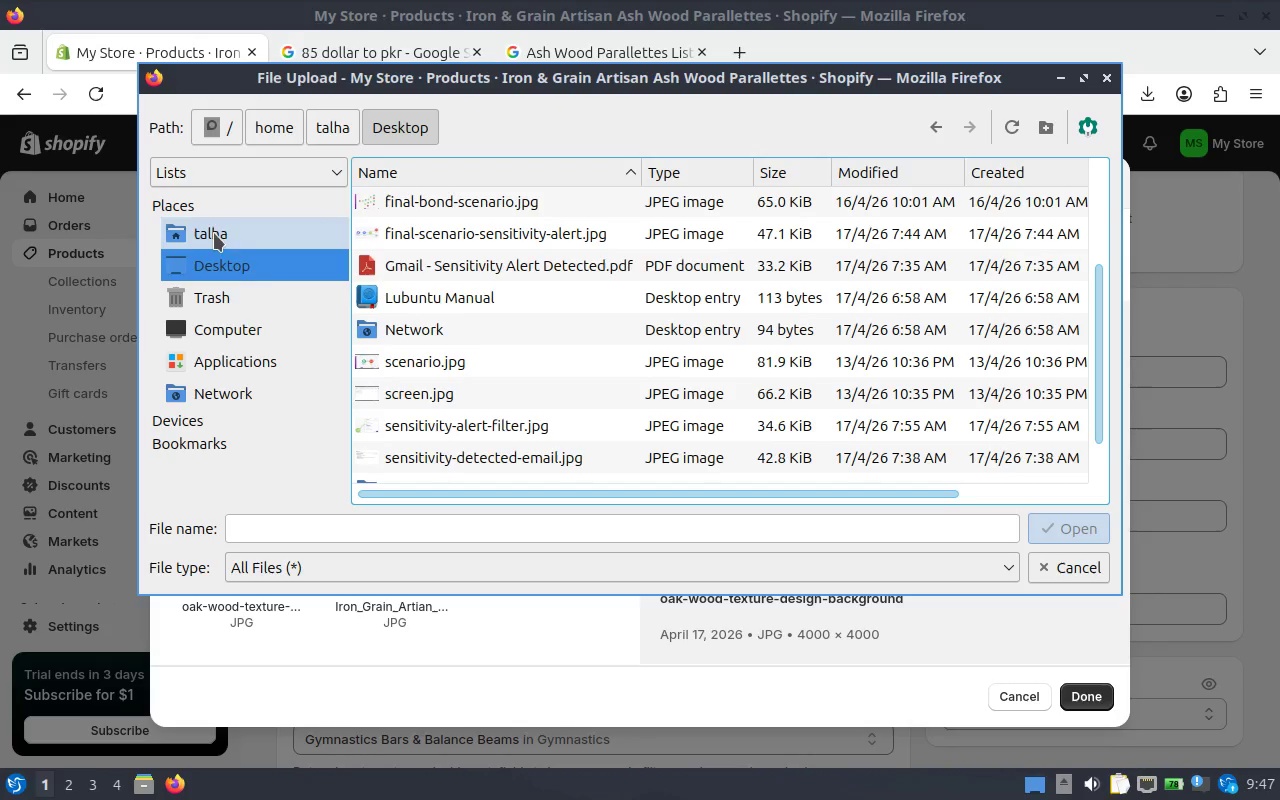 
left_click([275, 243])
 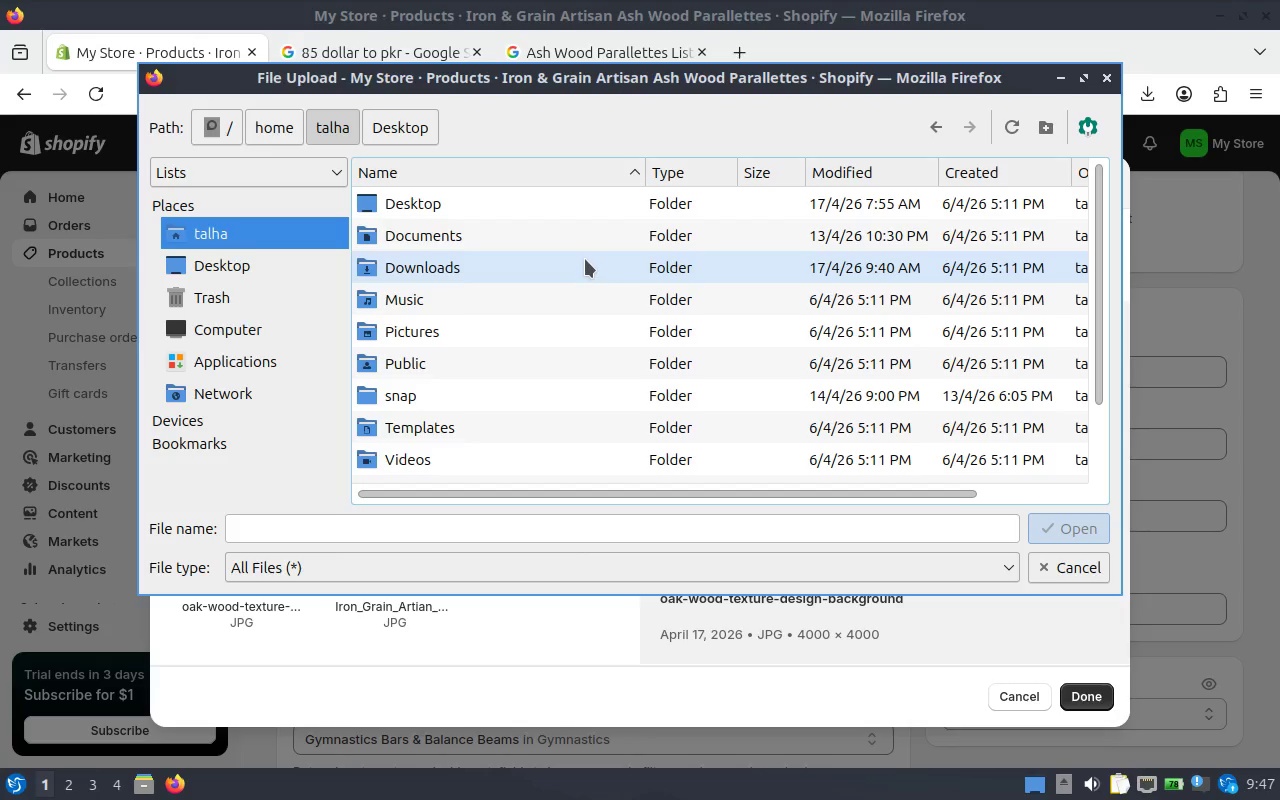 
left_click([573, 248])
 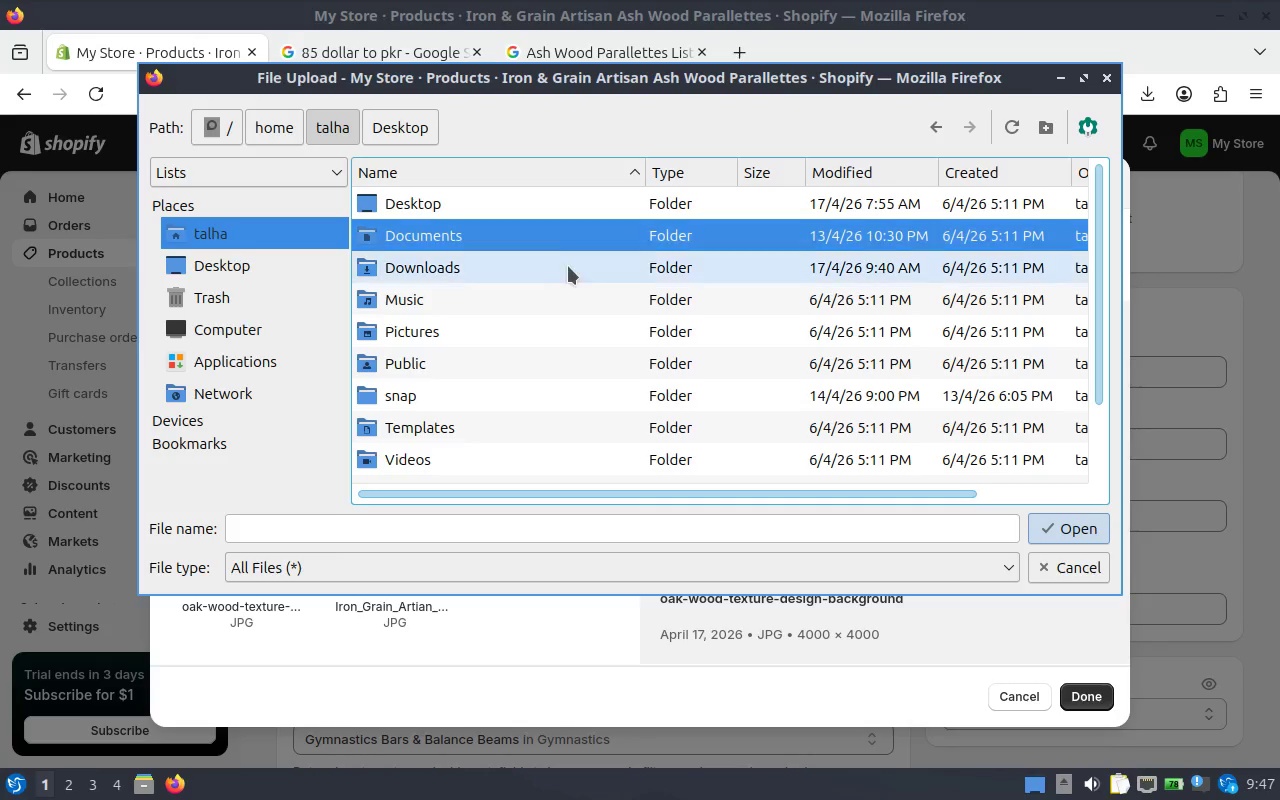 
left_click([566, 270])
 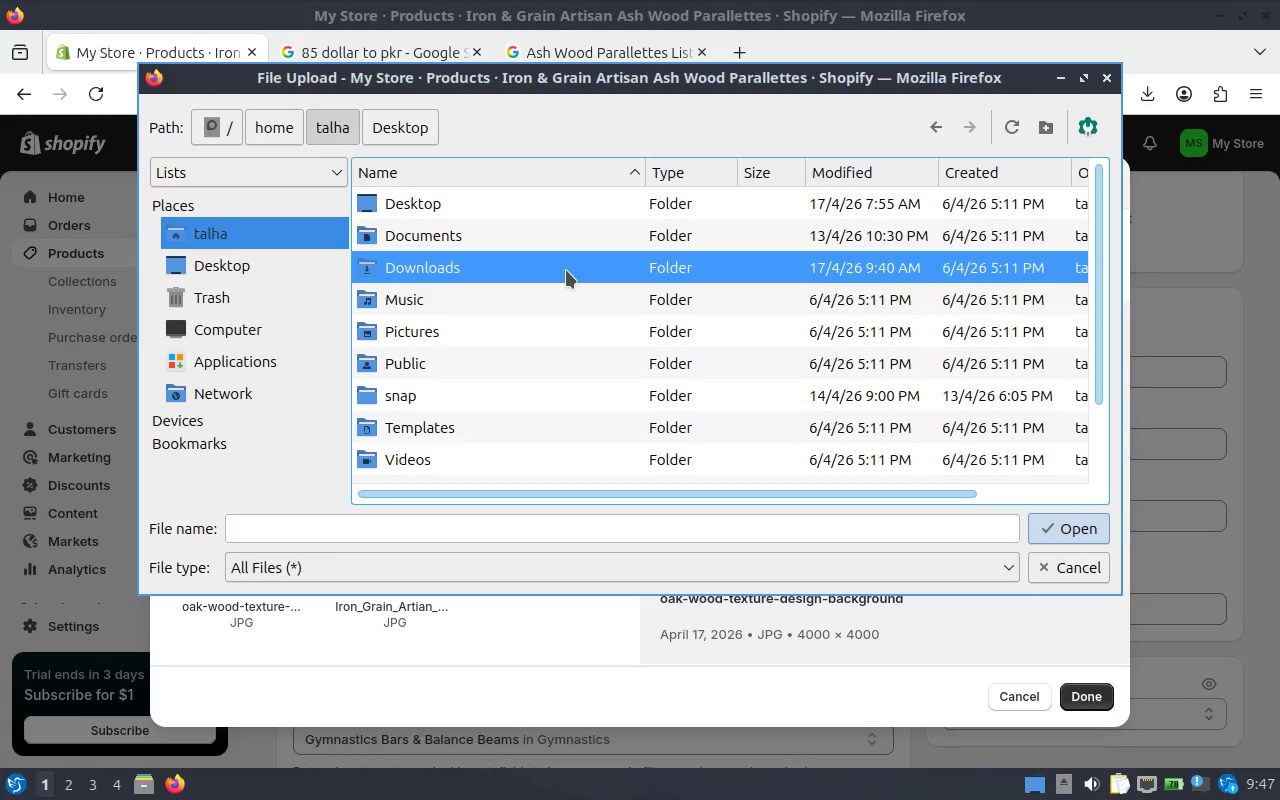 
left_click([566, 270])
 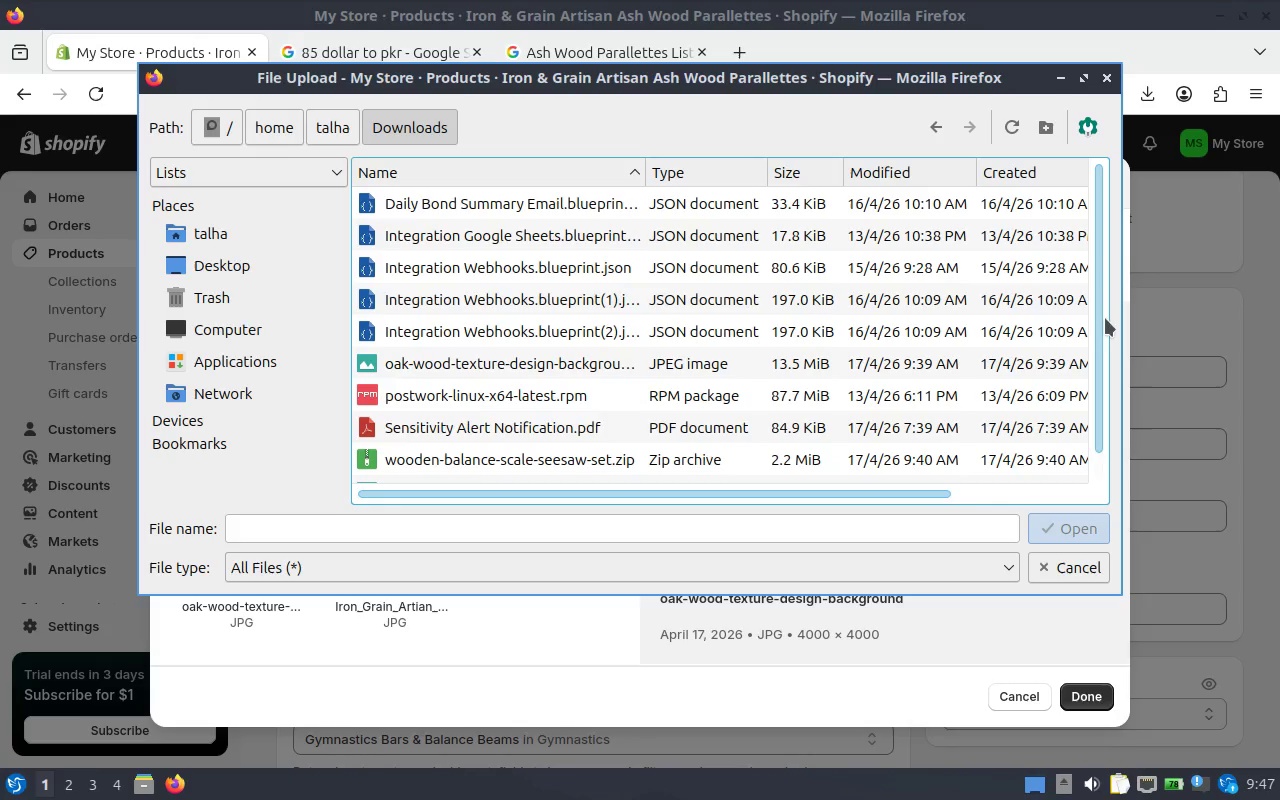 
left_click_drag(start_coordinate=[1100, 321], to_coordinate=[1105, 368])
 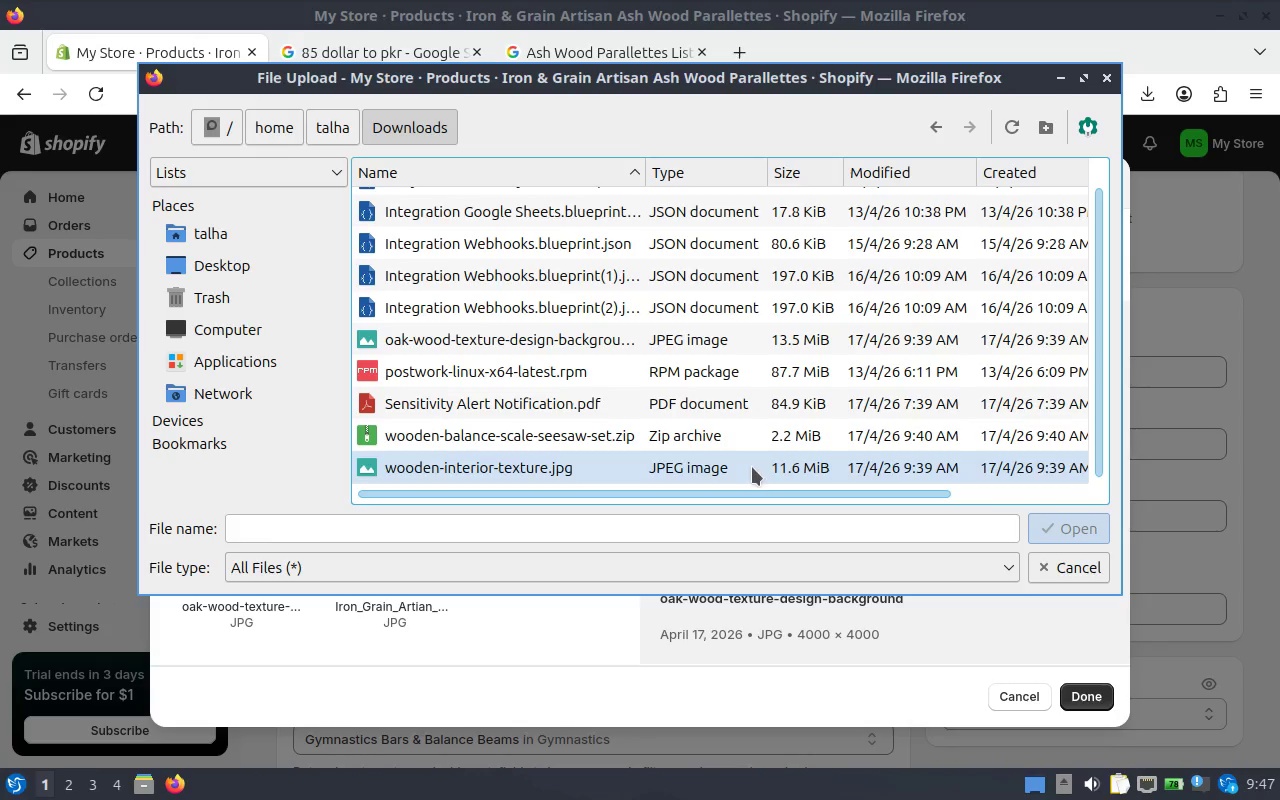 
double_click([752, 467])
 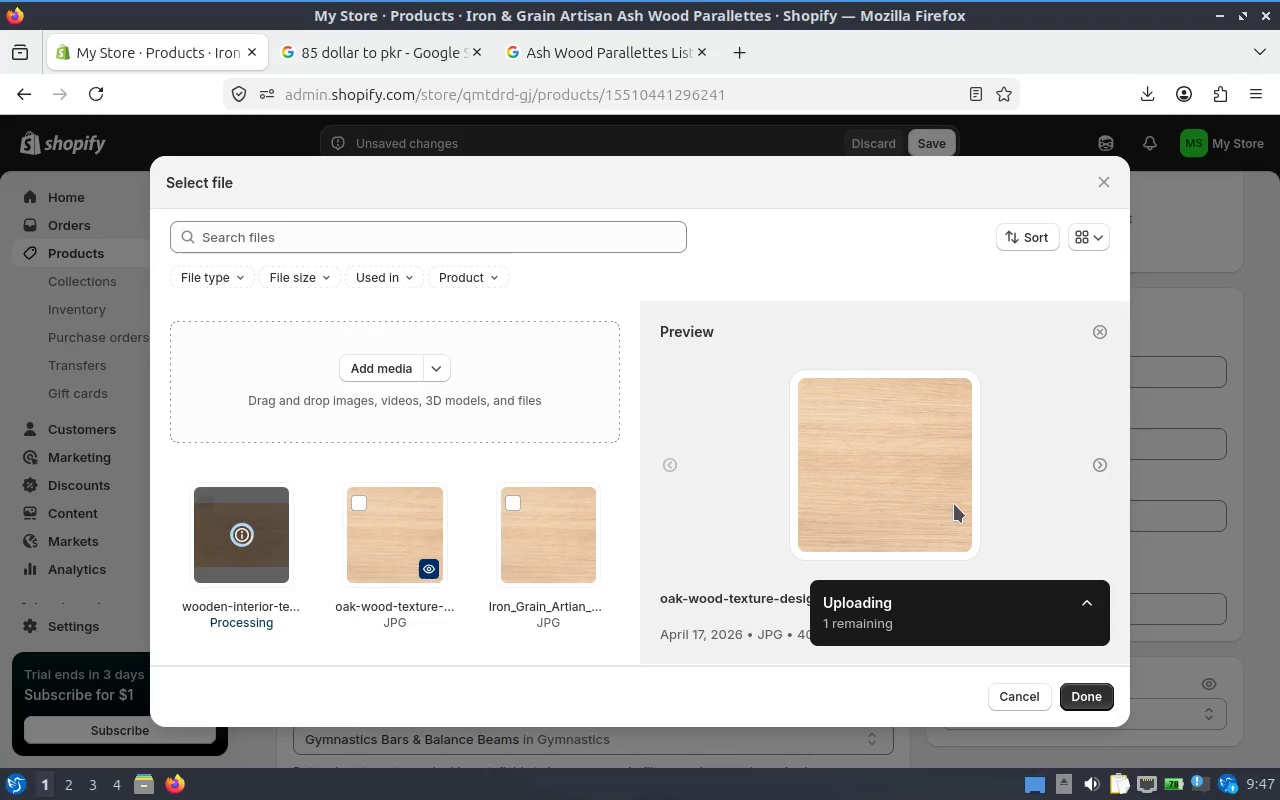 
wait(12.35)
 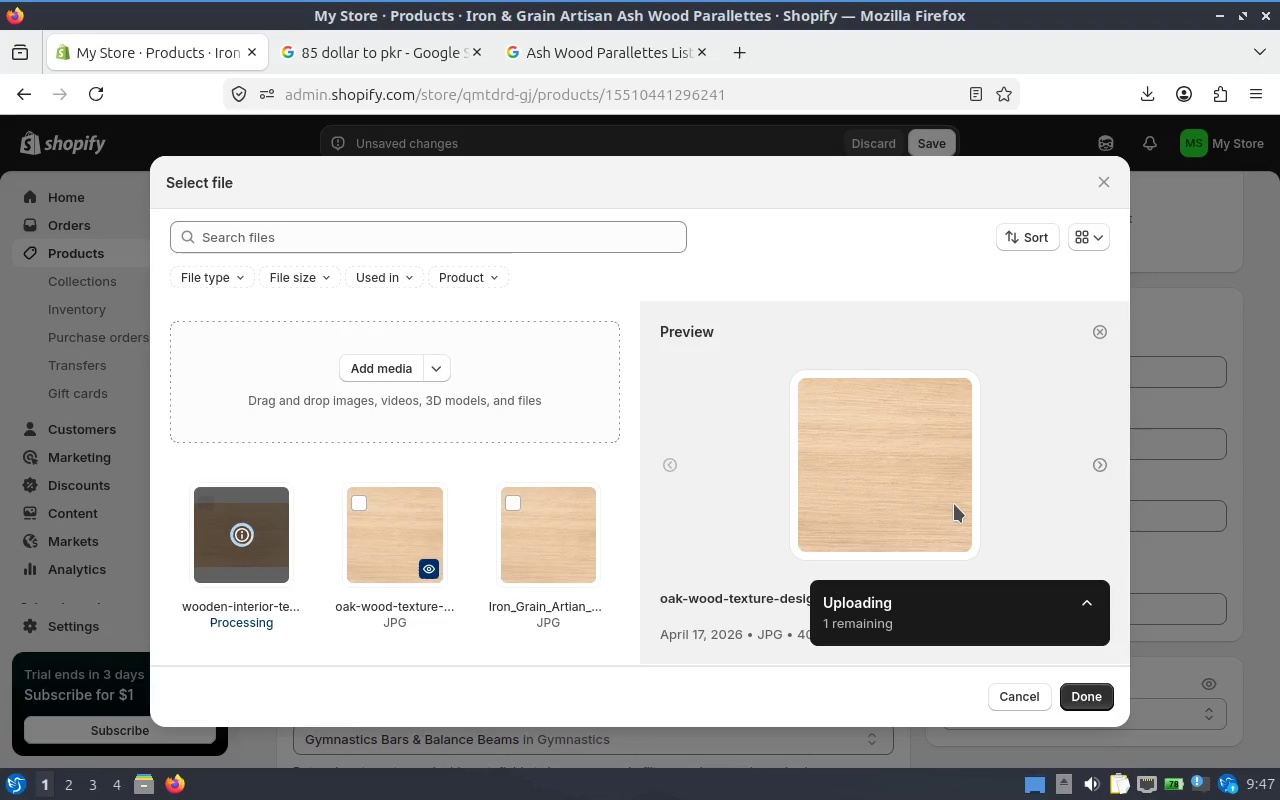 
left_click([1090, 619])
 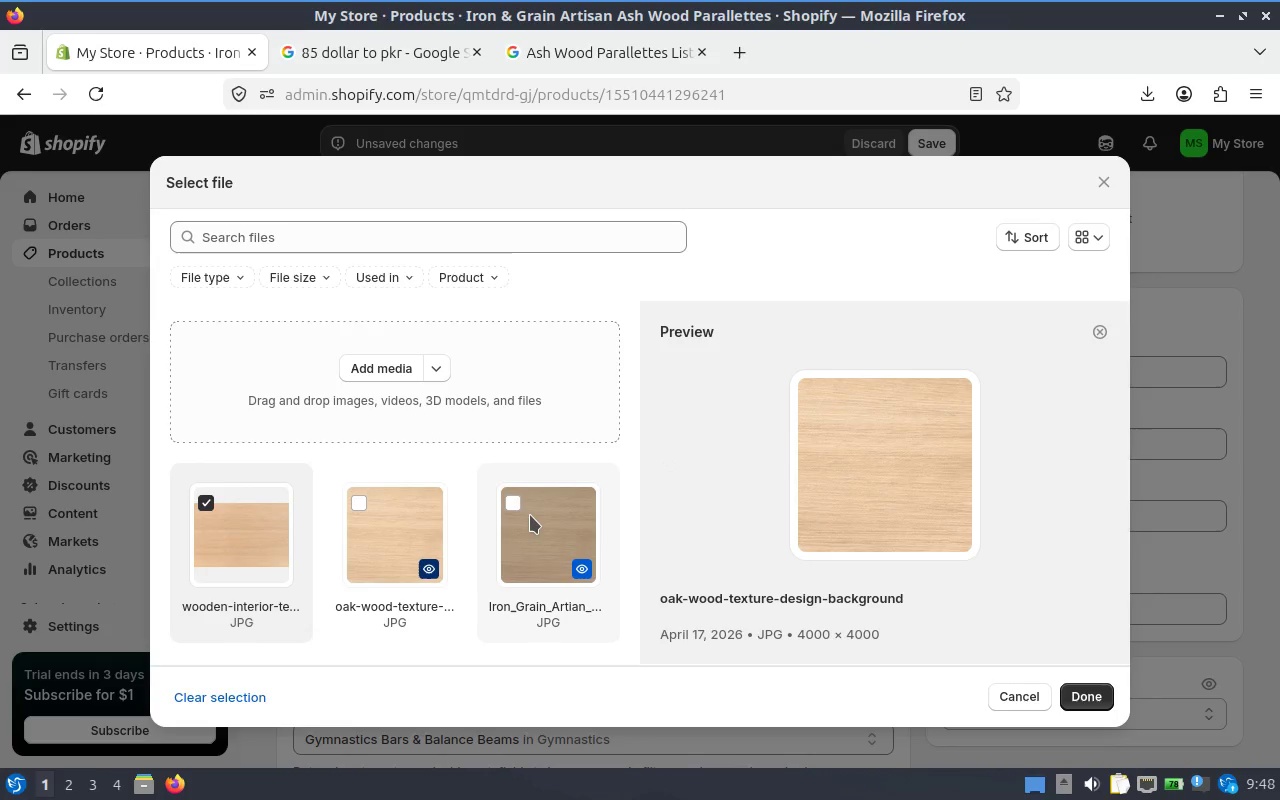 
left_click([523, 511])
 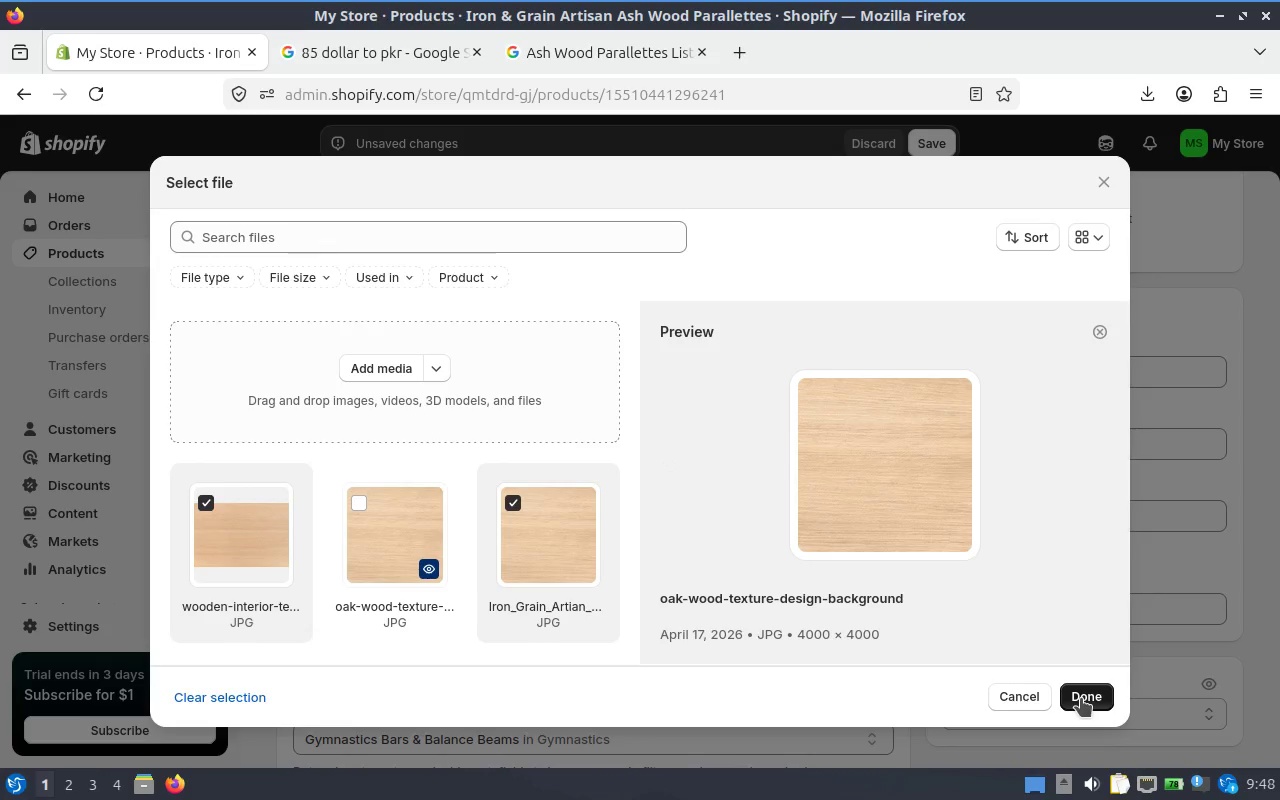 
left_click([1081, 698])
 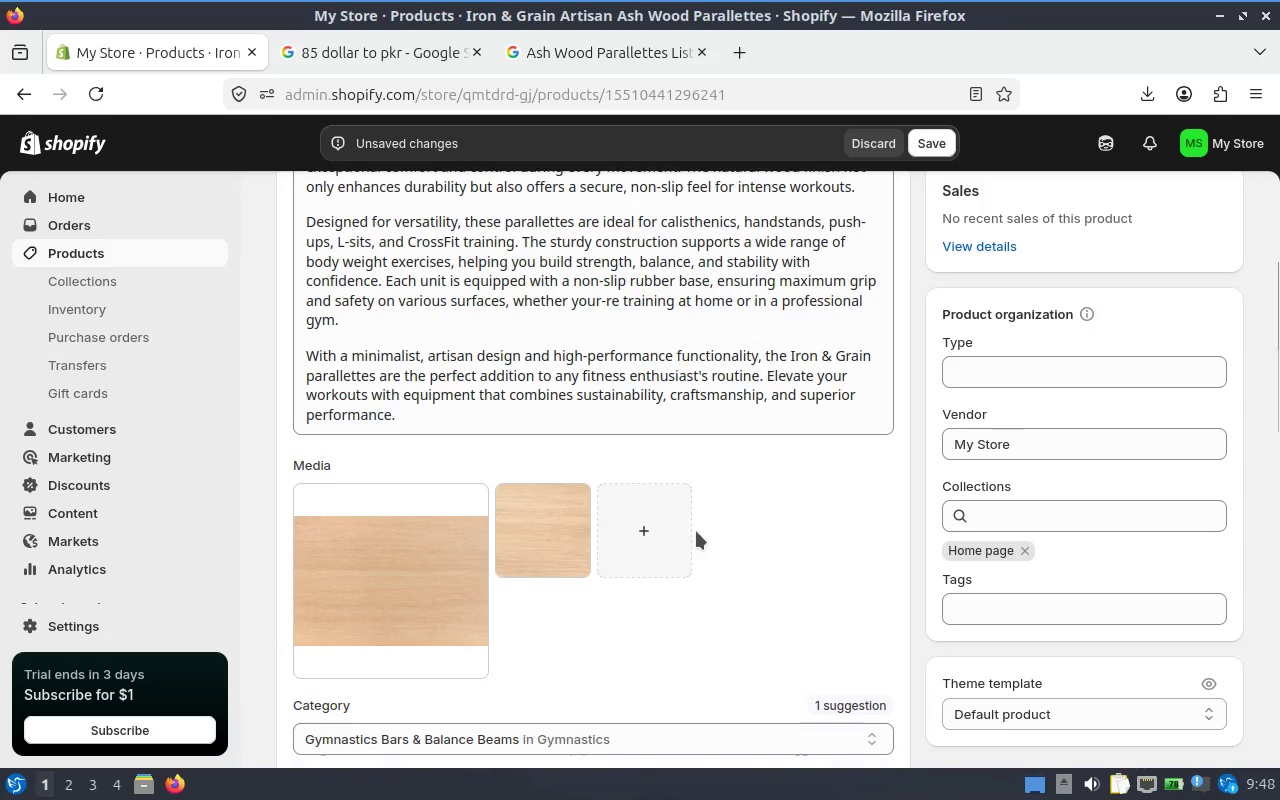 
left_click_drag(start_coordinate=[393, 558], to_coordinate=[546, 556])
 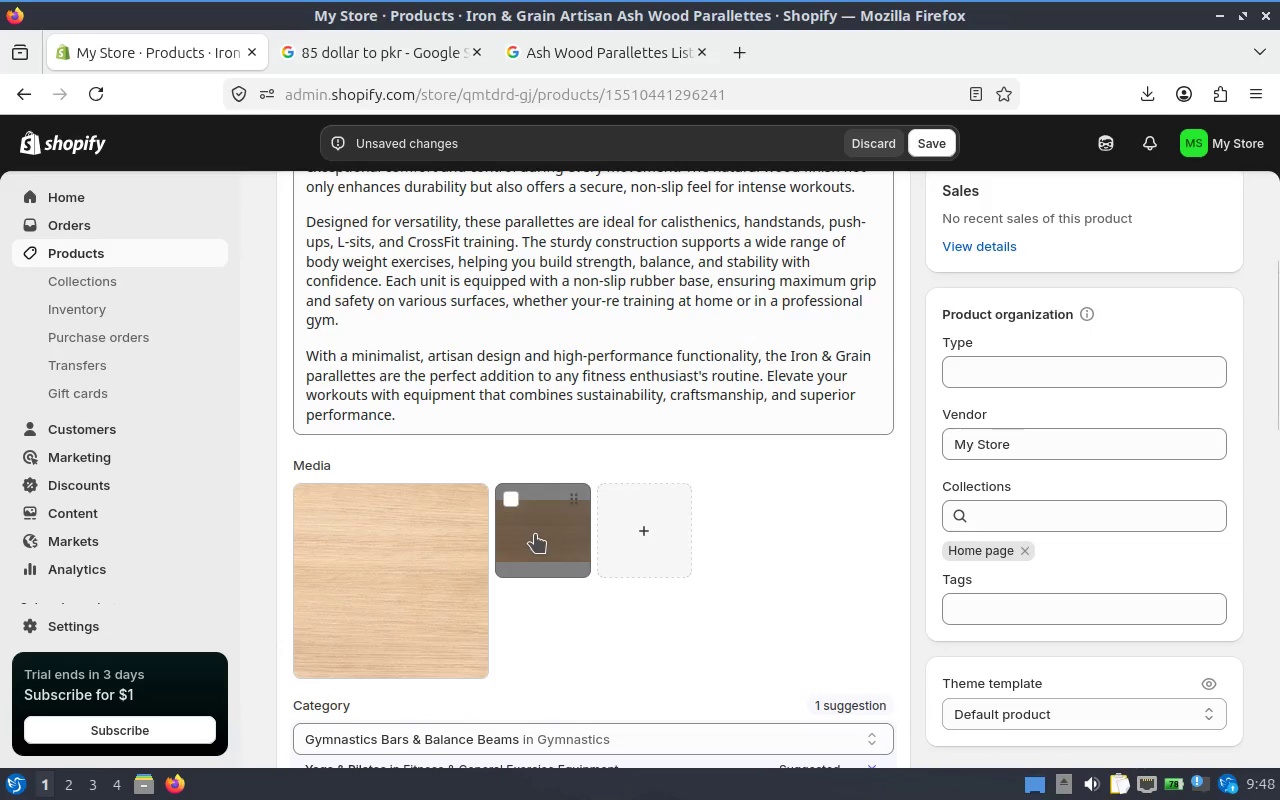 
left_click([533, 527])
 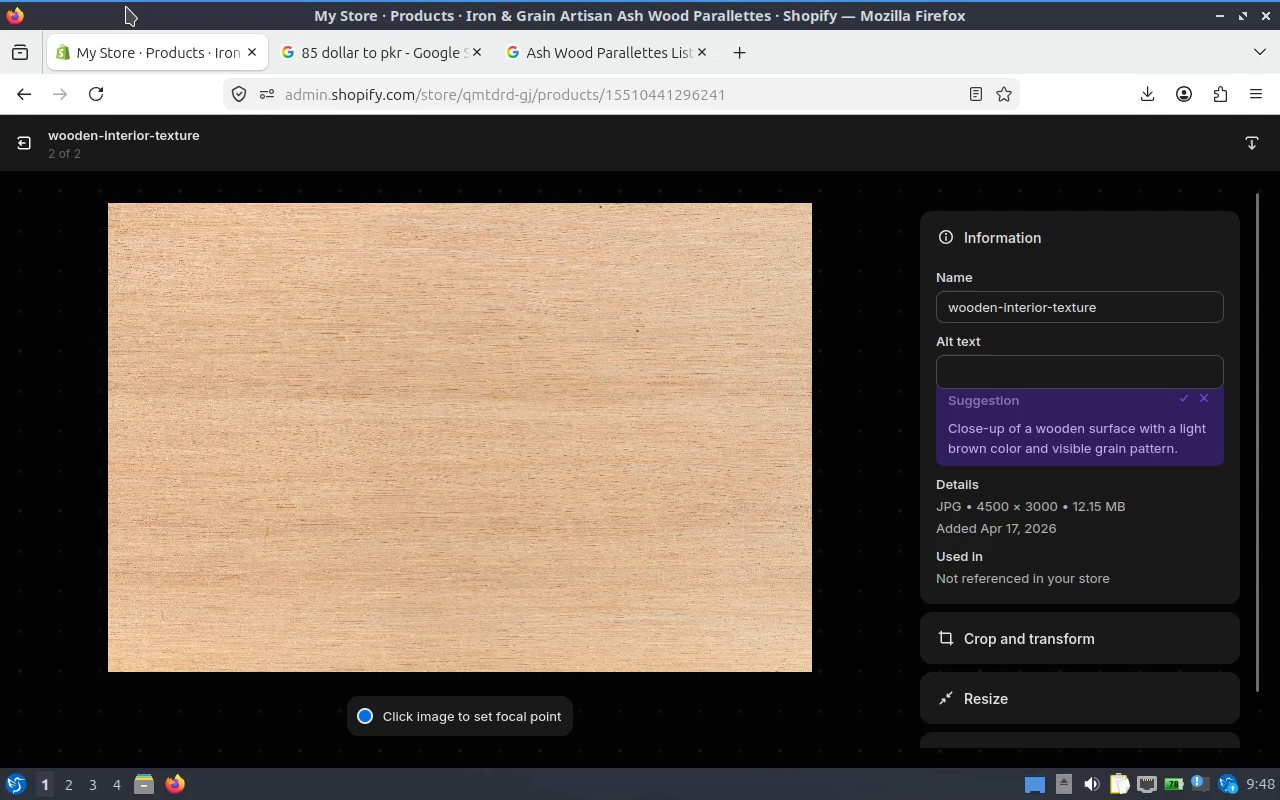 
wait(9.74)
 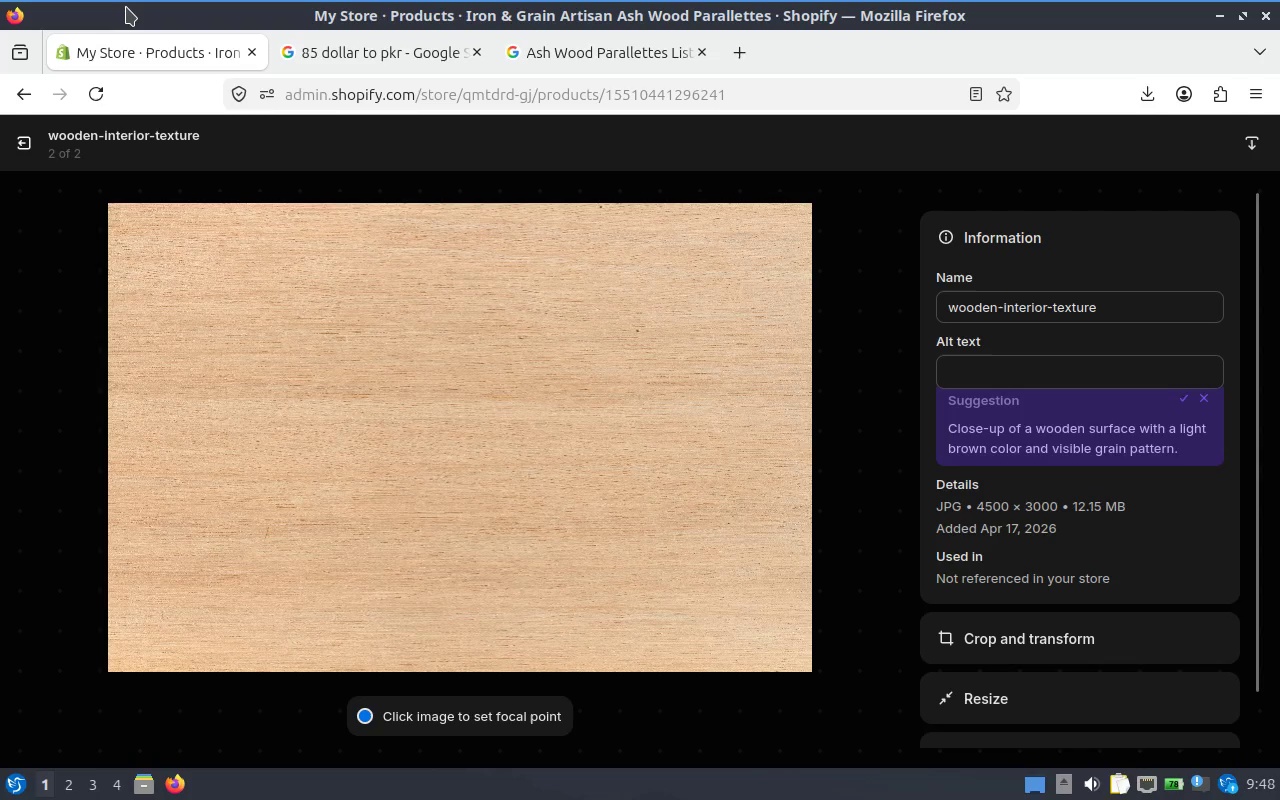 
left_click_drag(start_coordinate=[1160, 299], to_coordinate=[965, 281])
 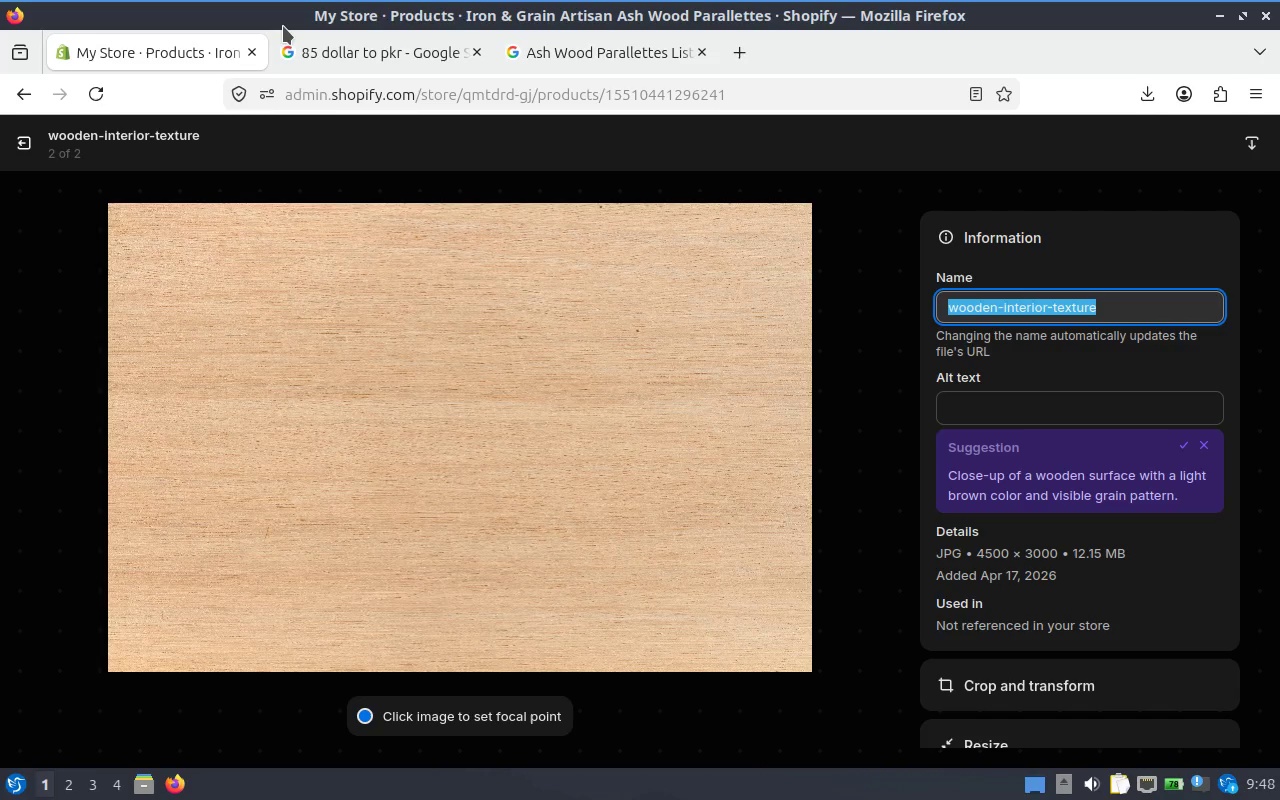 
wait(6.16)
 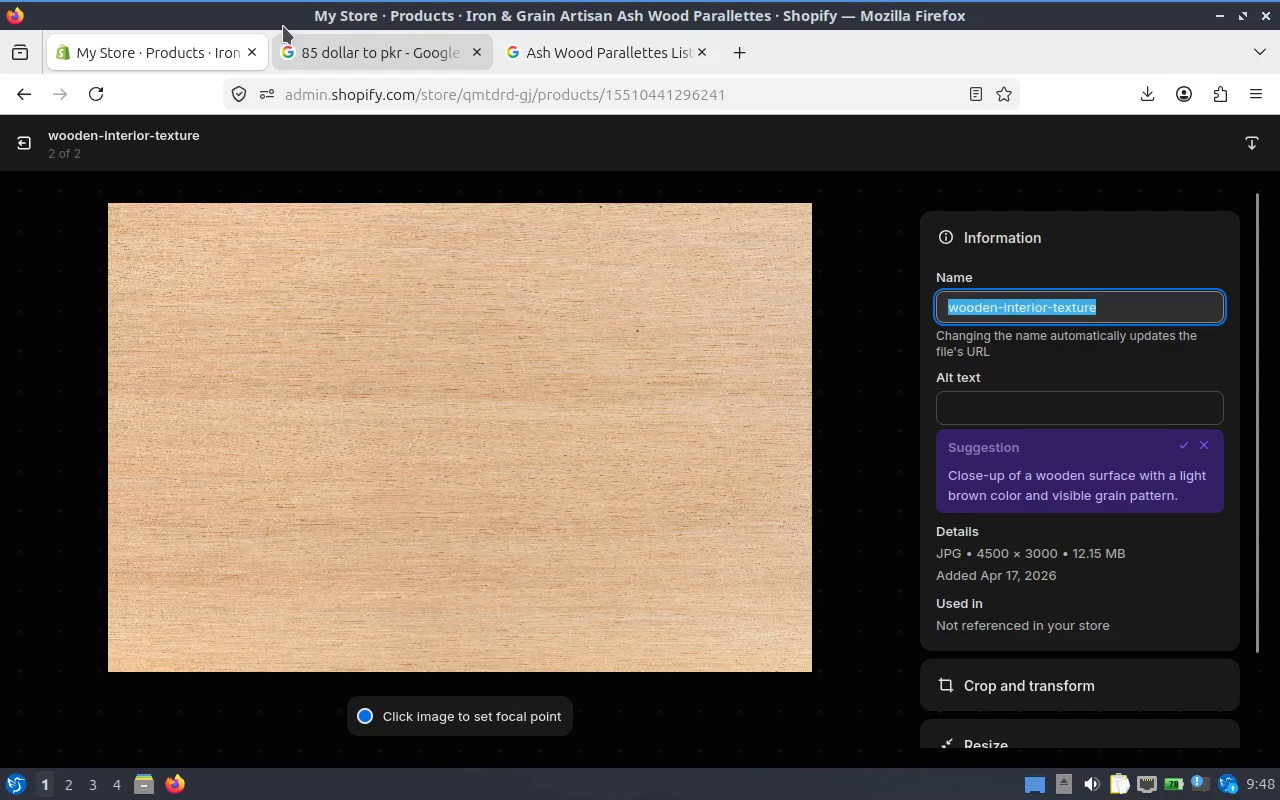 
type(Sustainable Ash Wood )
 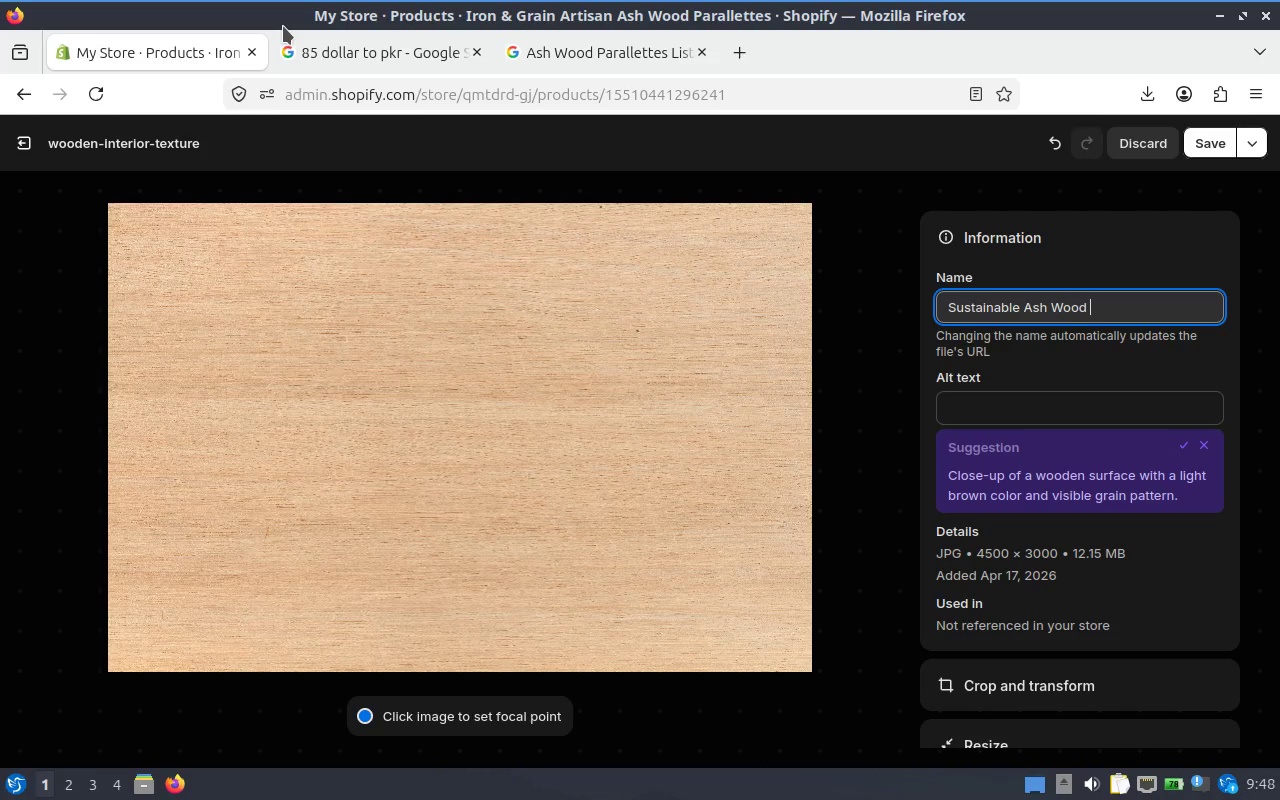 
hold_key(key=ShiftLeft, duration=0.52)
 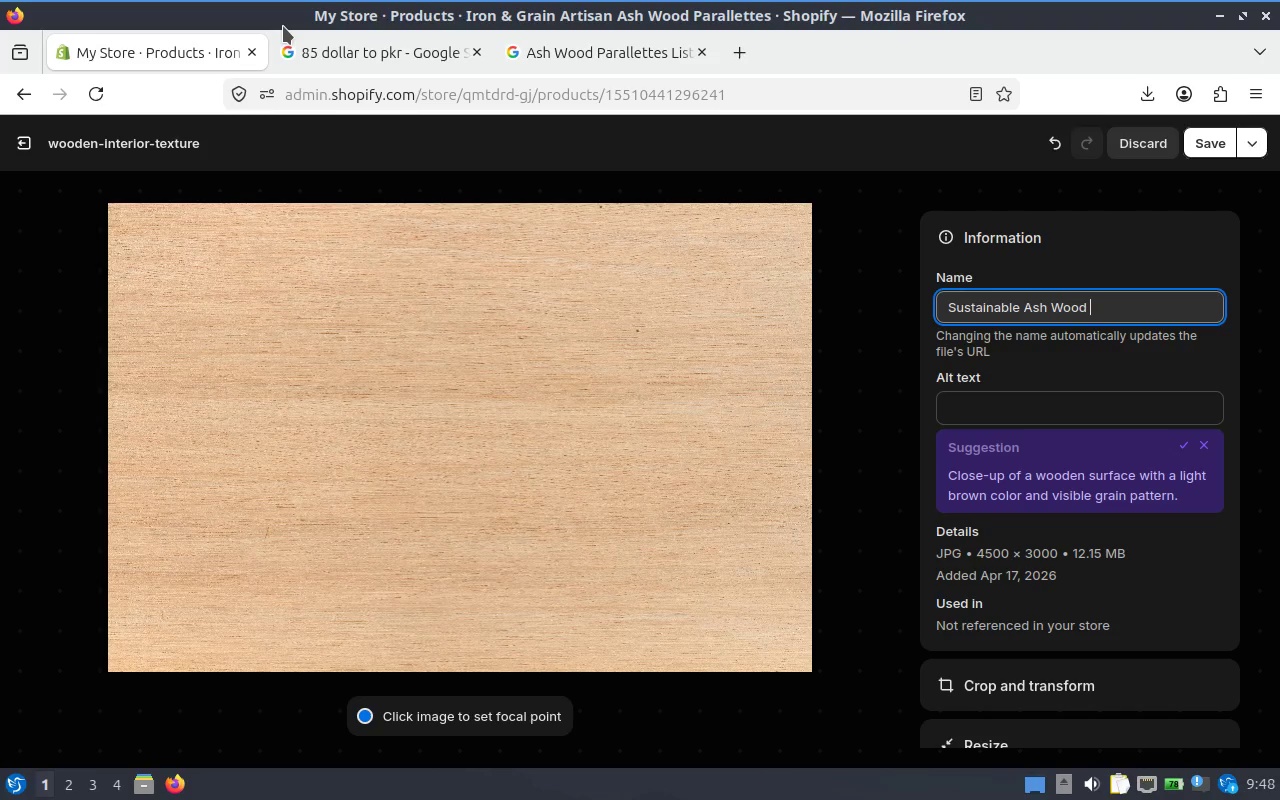 
type(Grip Detail )
key(Backspace)
 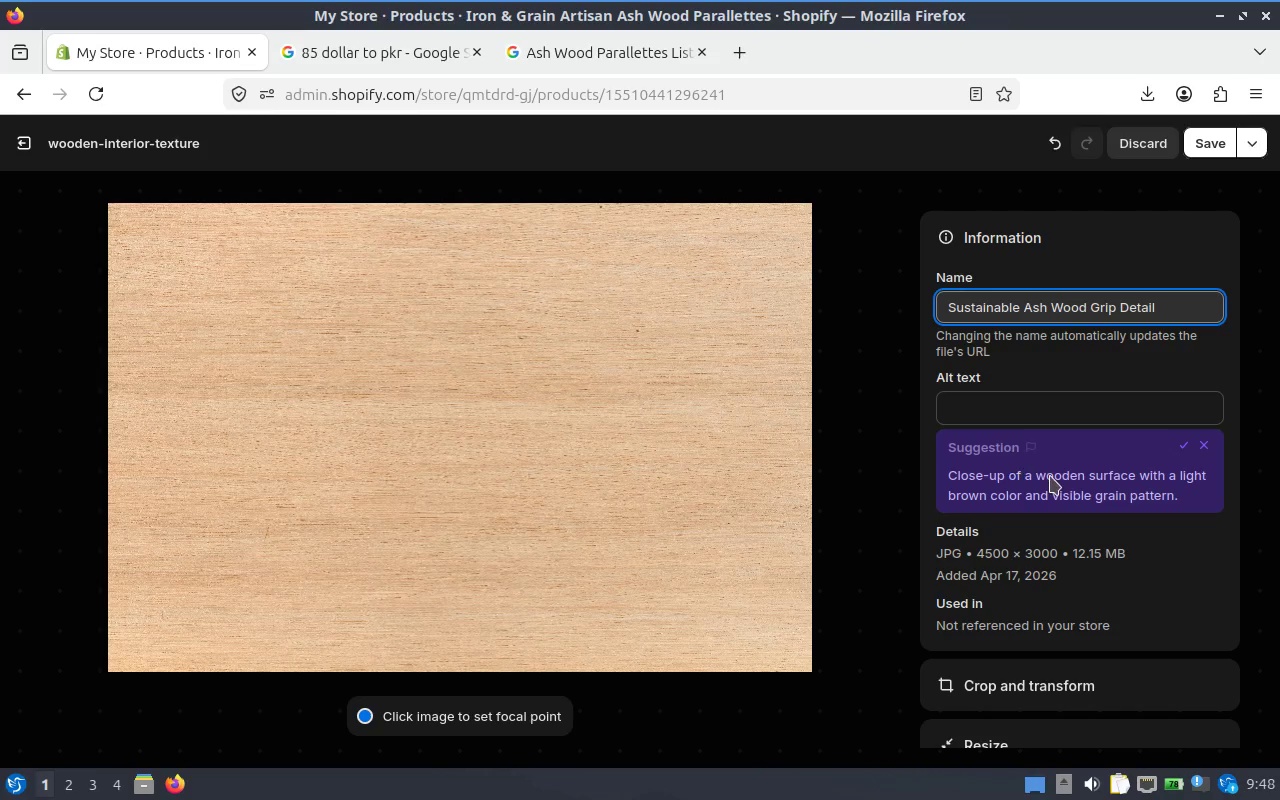 
left_click([1085, 409])
 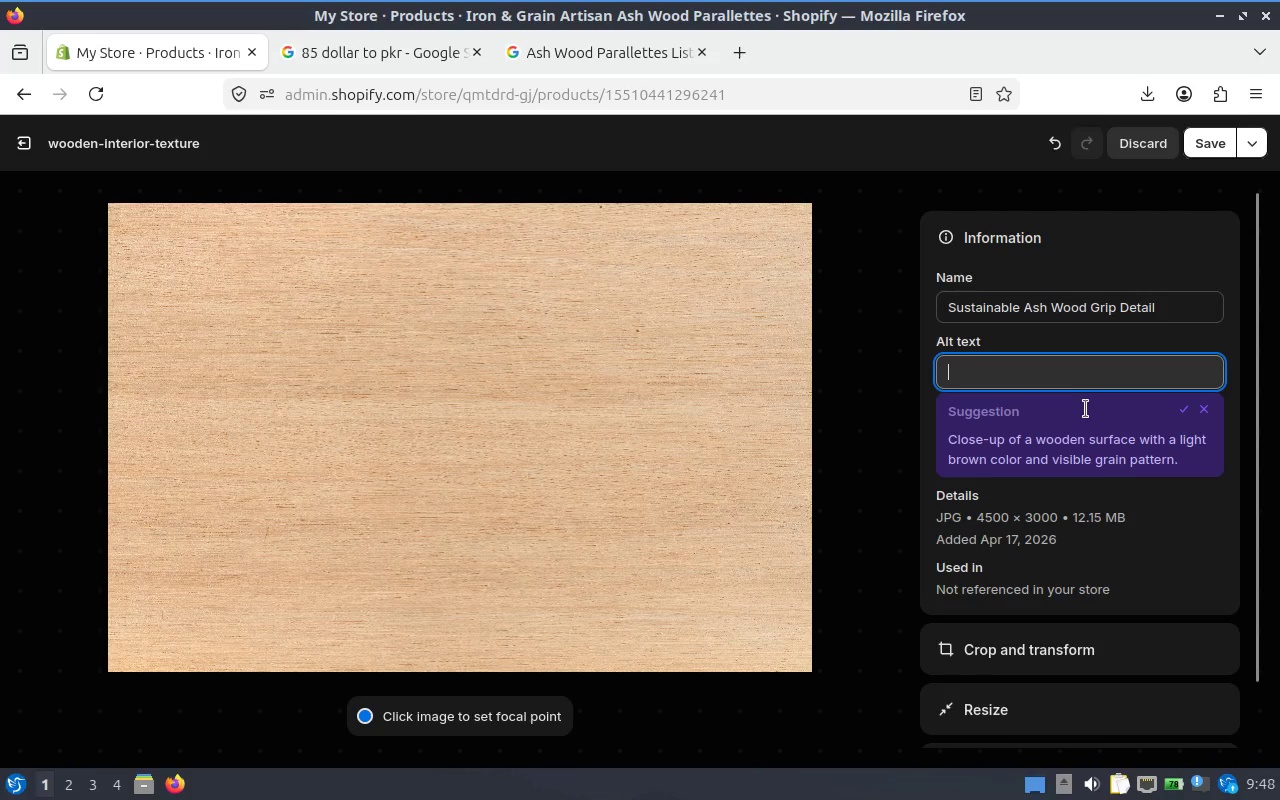 
type(Close up of FSC-certified )
 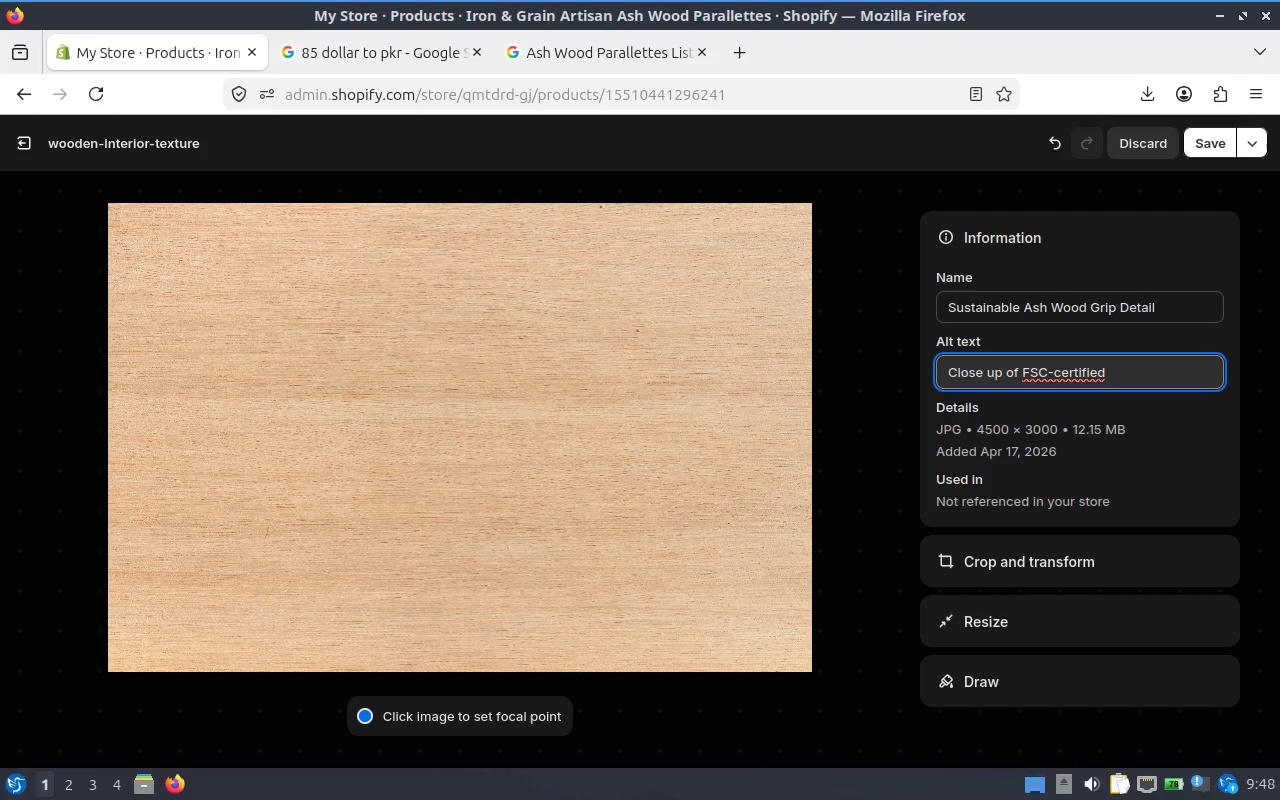 
type(ash wood )
 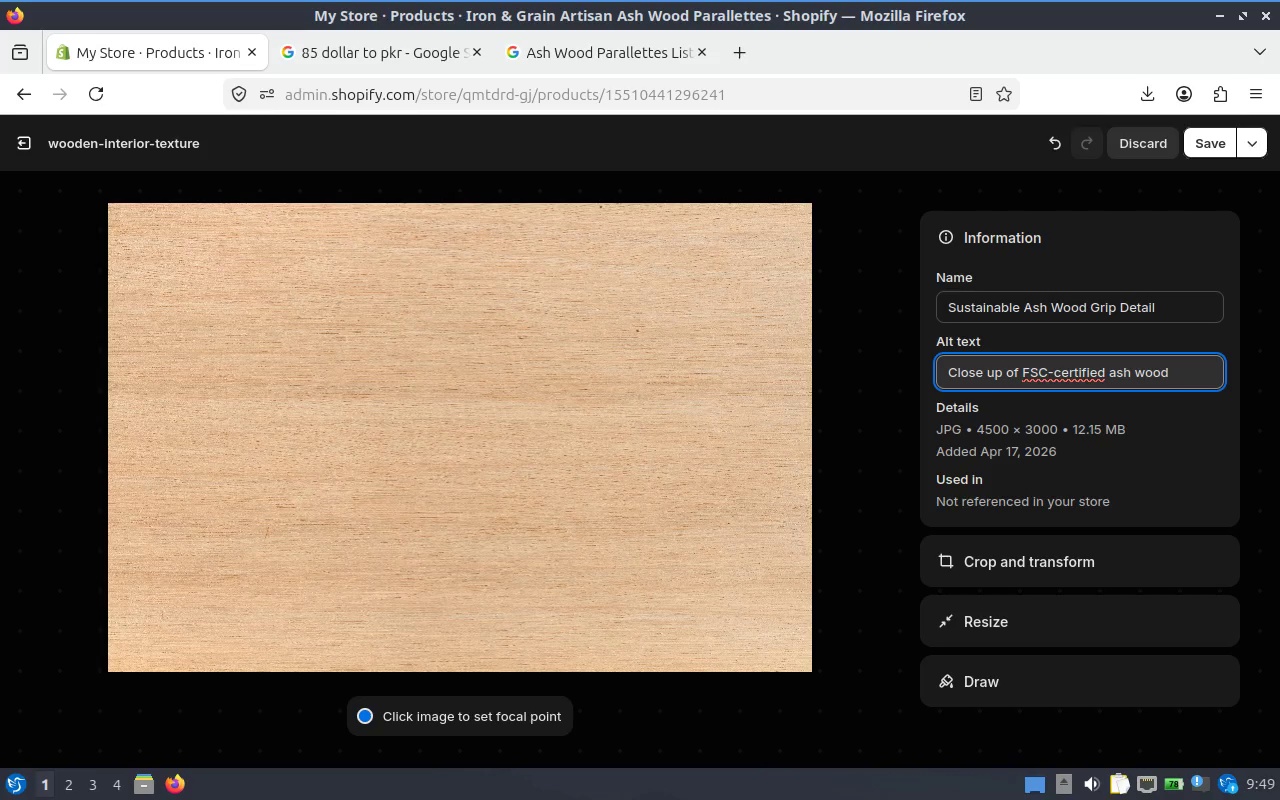 
type(texture used in )
 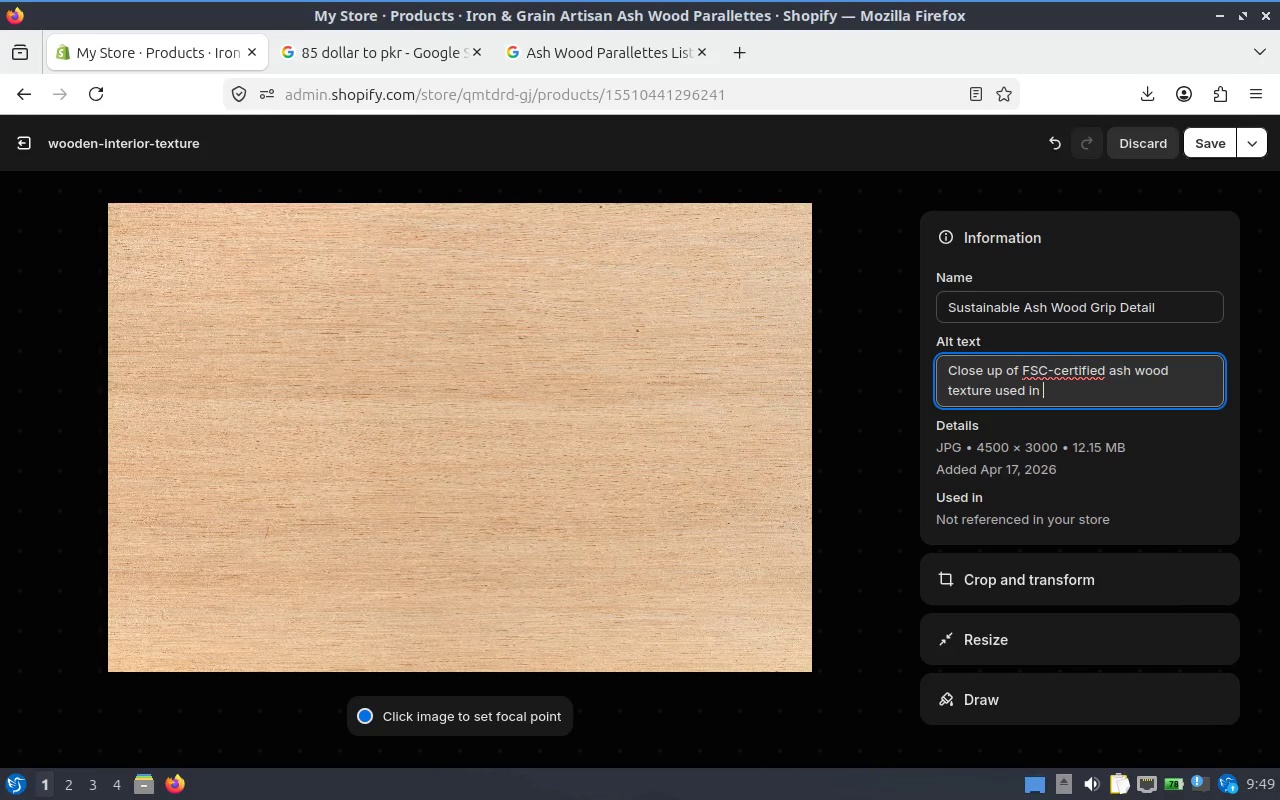 
type(parallettes )
 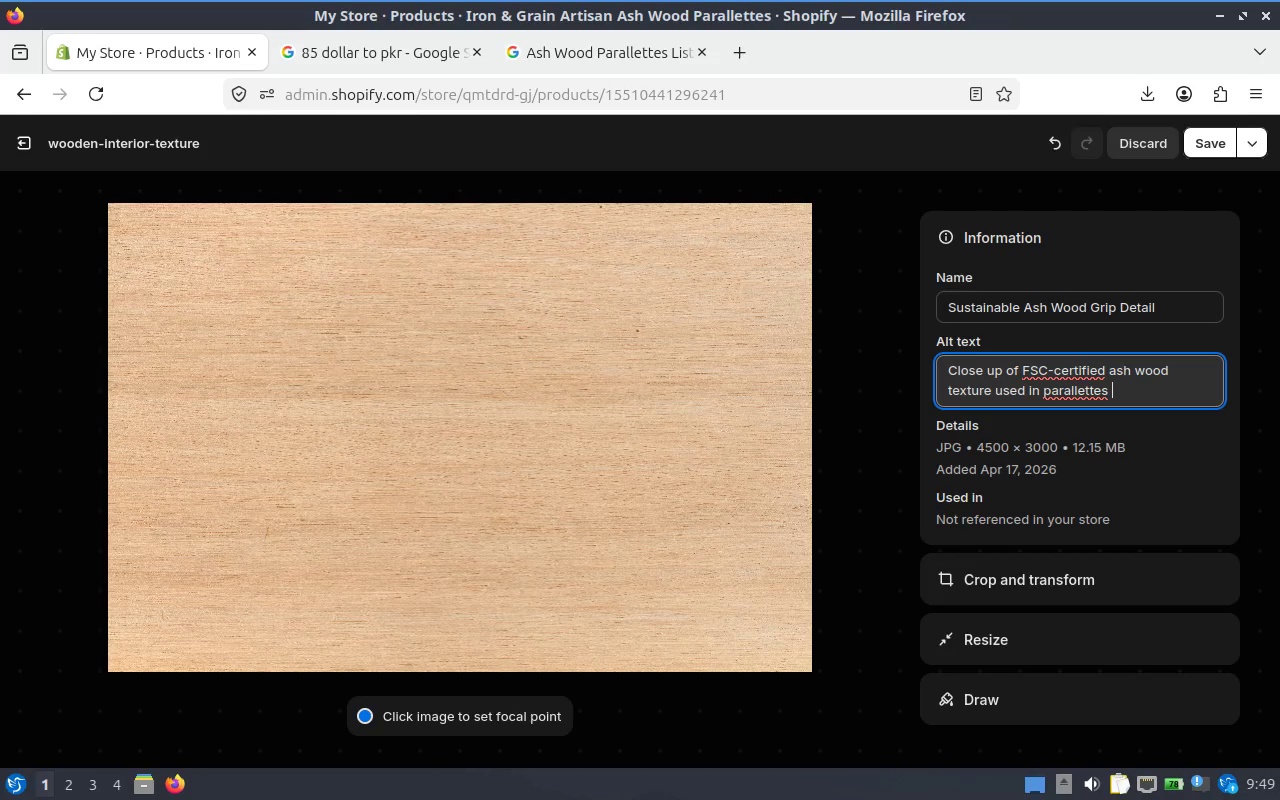 
type(with smooth grip finish.)
 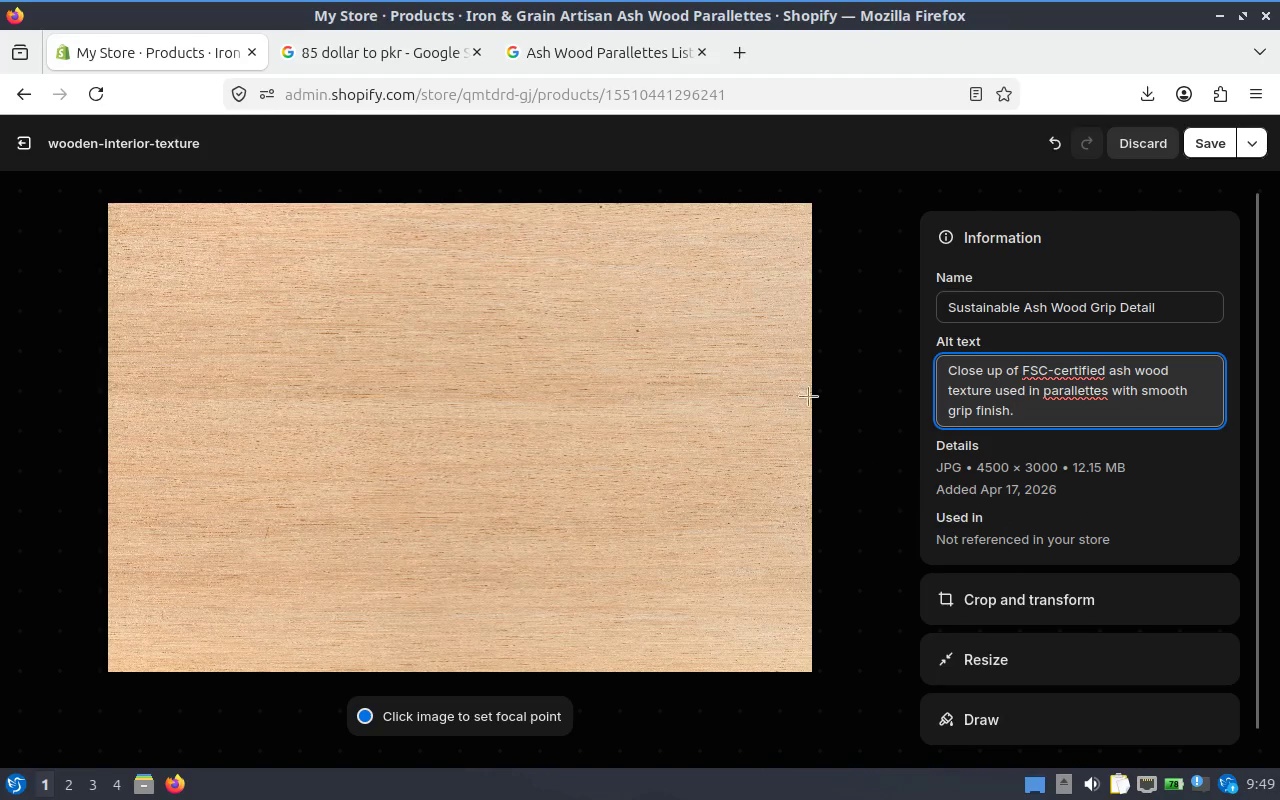 
scroll: coordinate [1080, 315], scroll_direction: down, amount: 4.0
 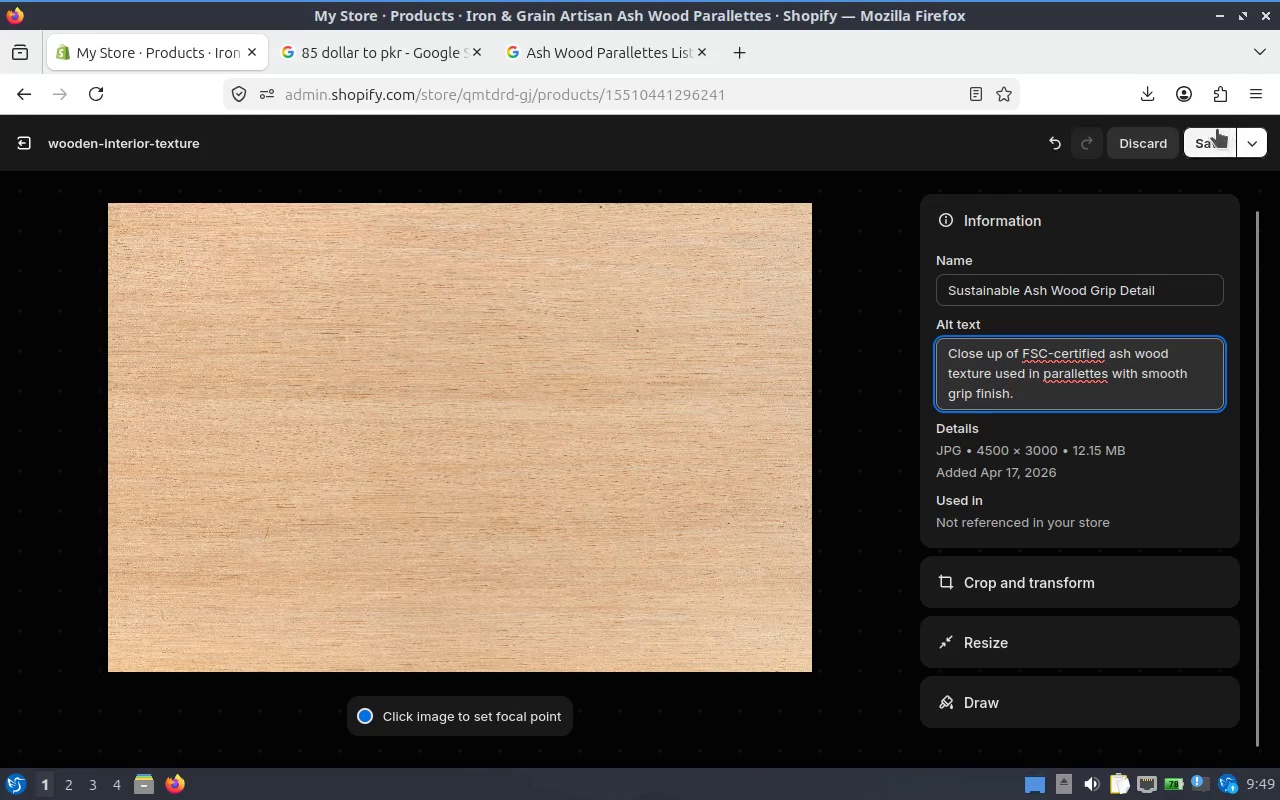 
left_click([1205, 134])
 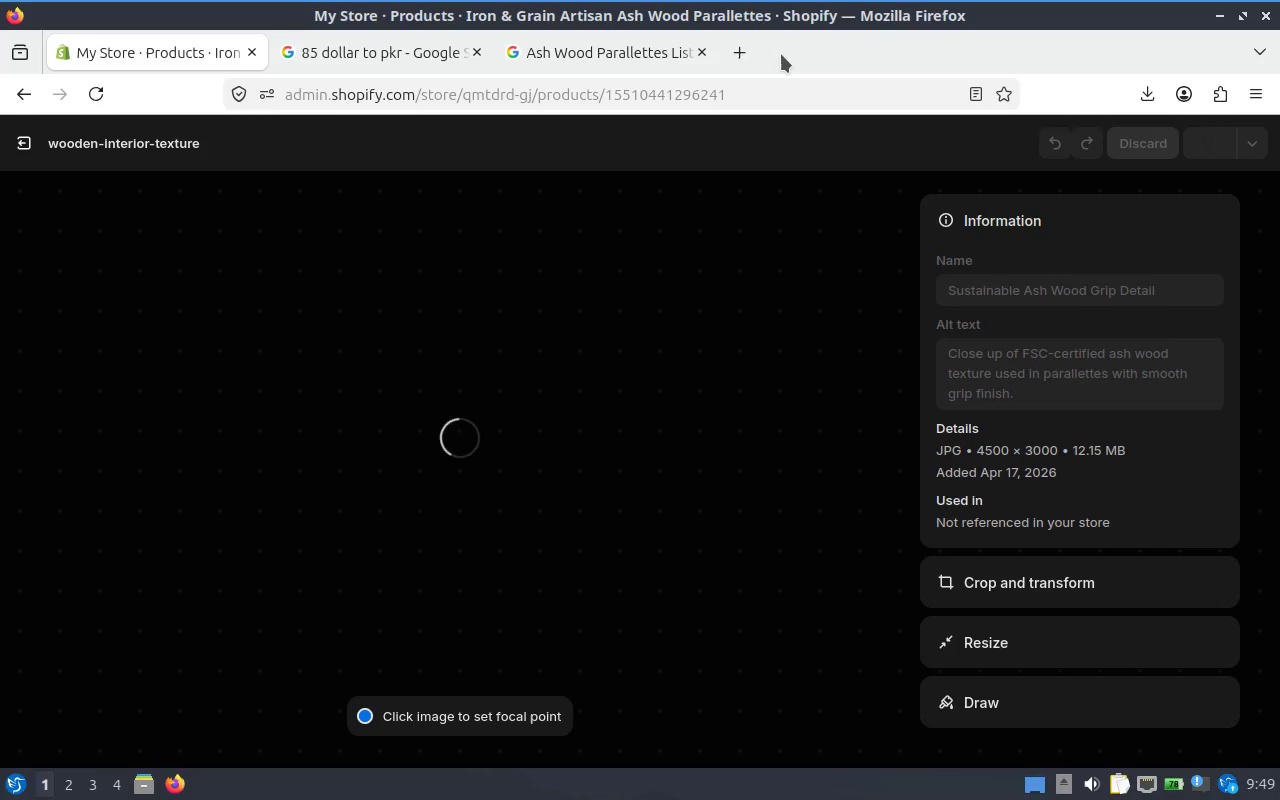 
left_click([725, 47])
 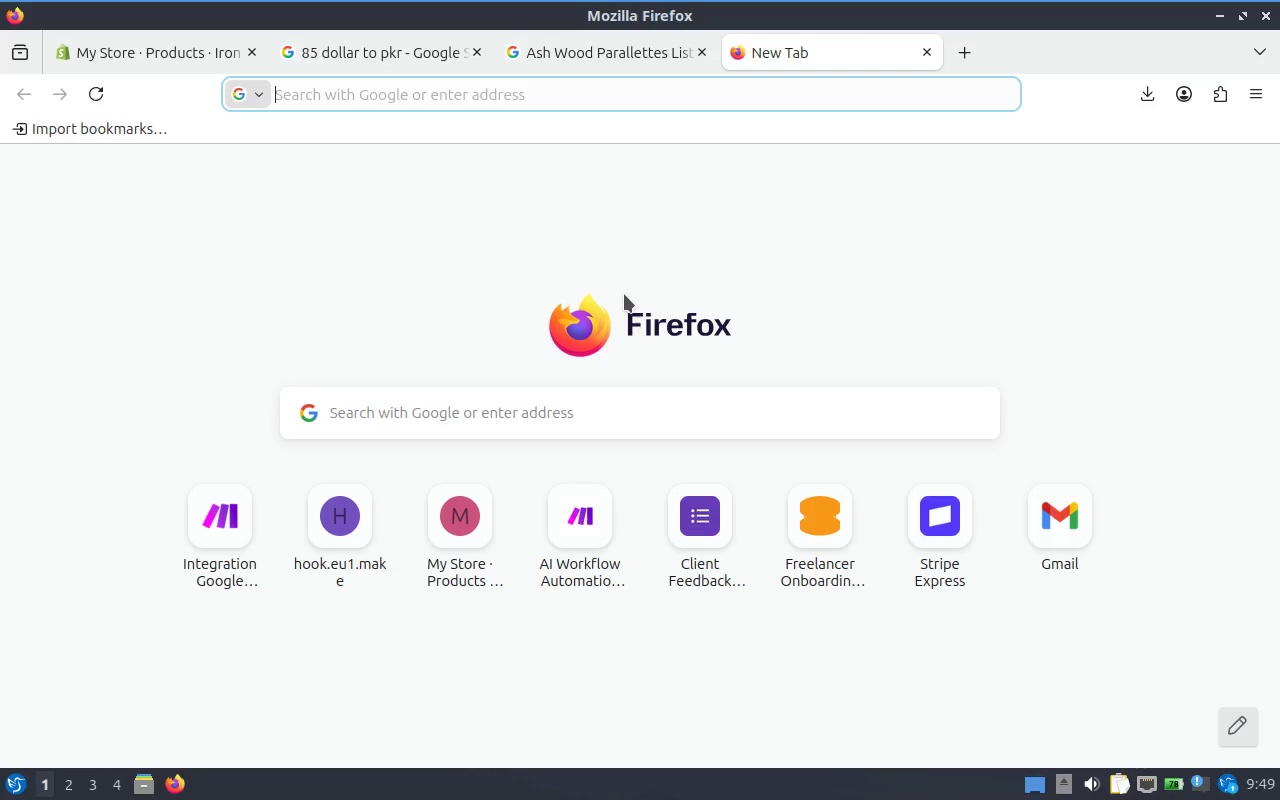 
type(wood texture stock image)
 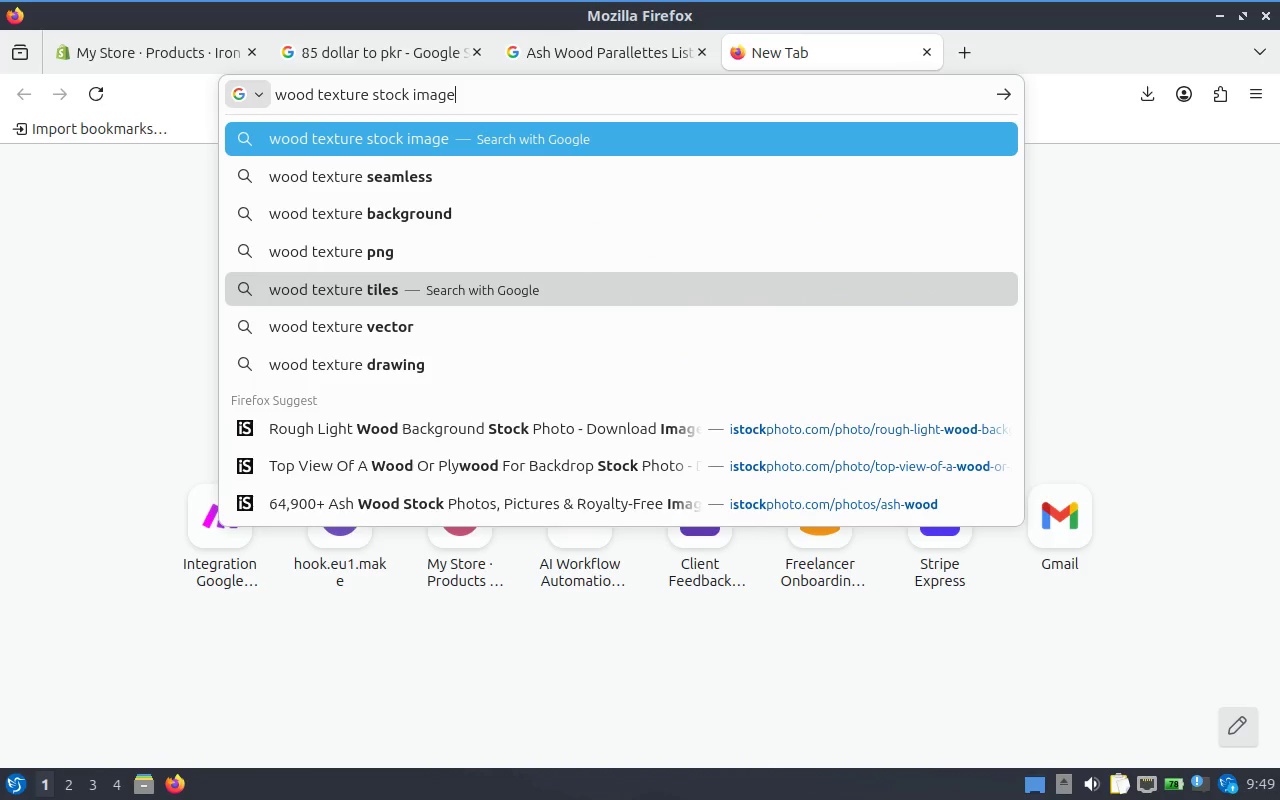 
key(Enter)
 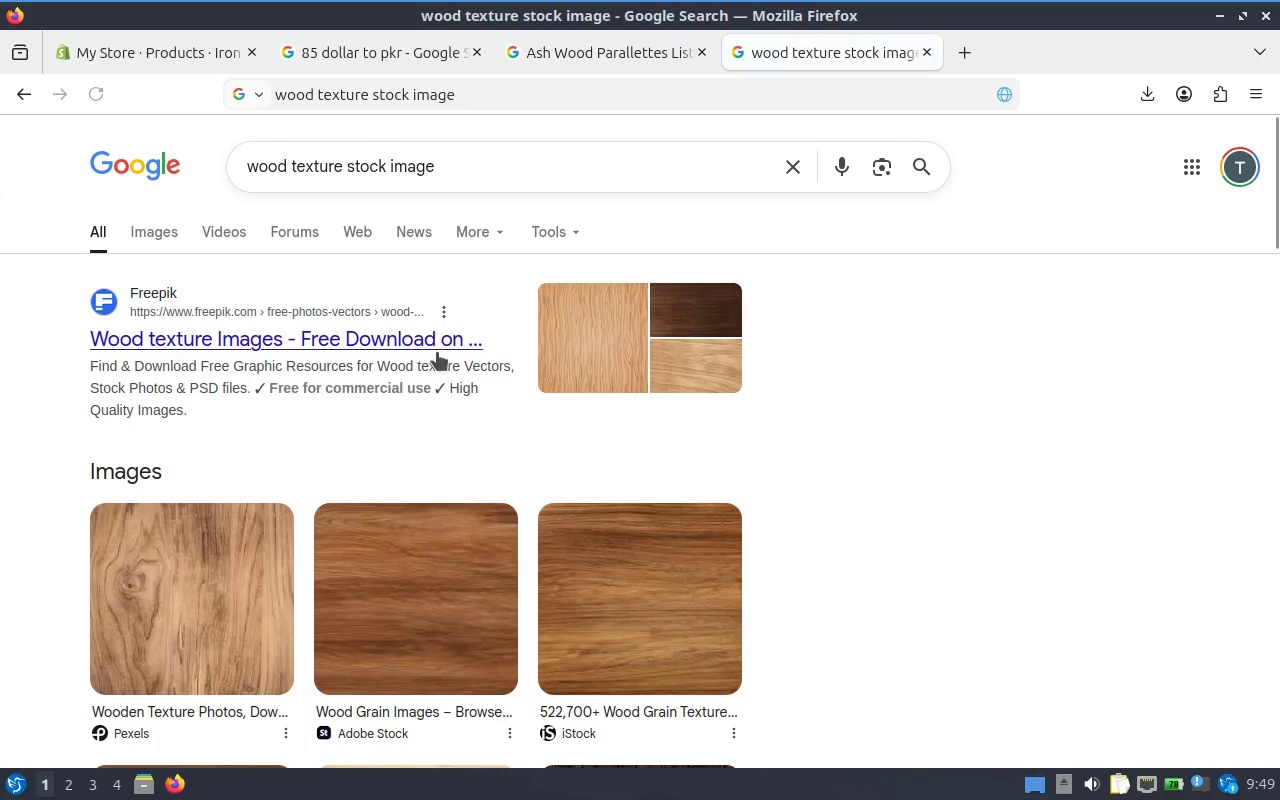 
left_click([437, 332])
 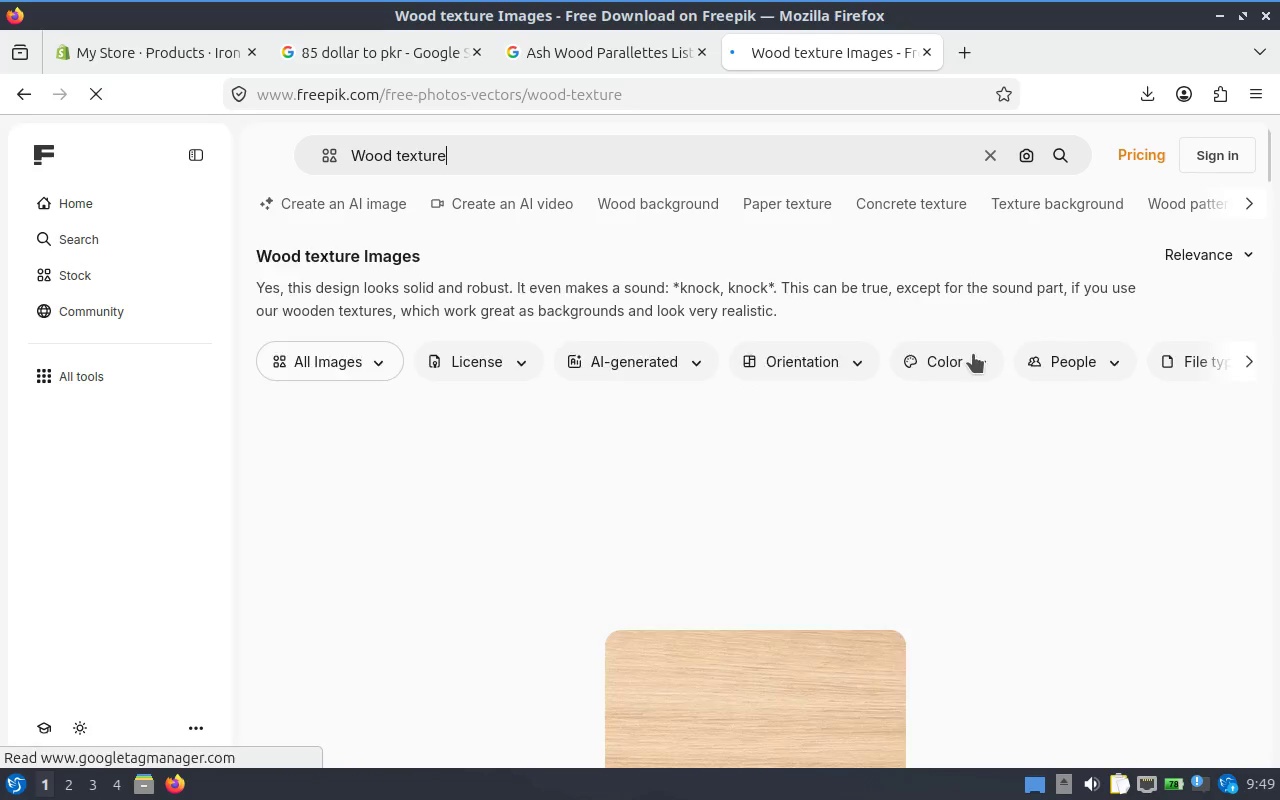 
scroll: coordinate [777, 449], scroll_direction: down, amount: 3.0
 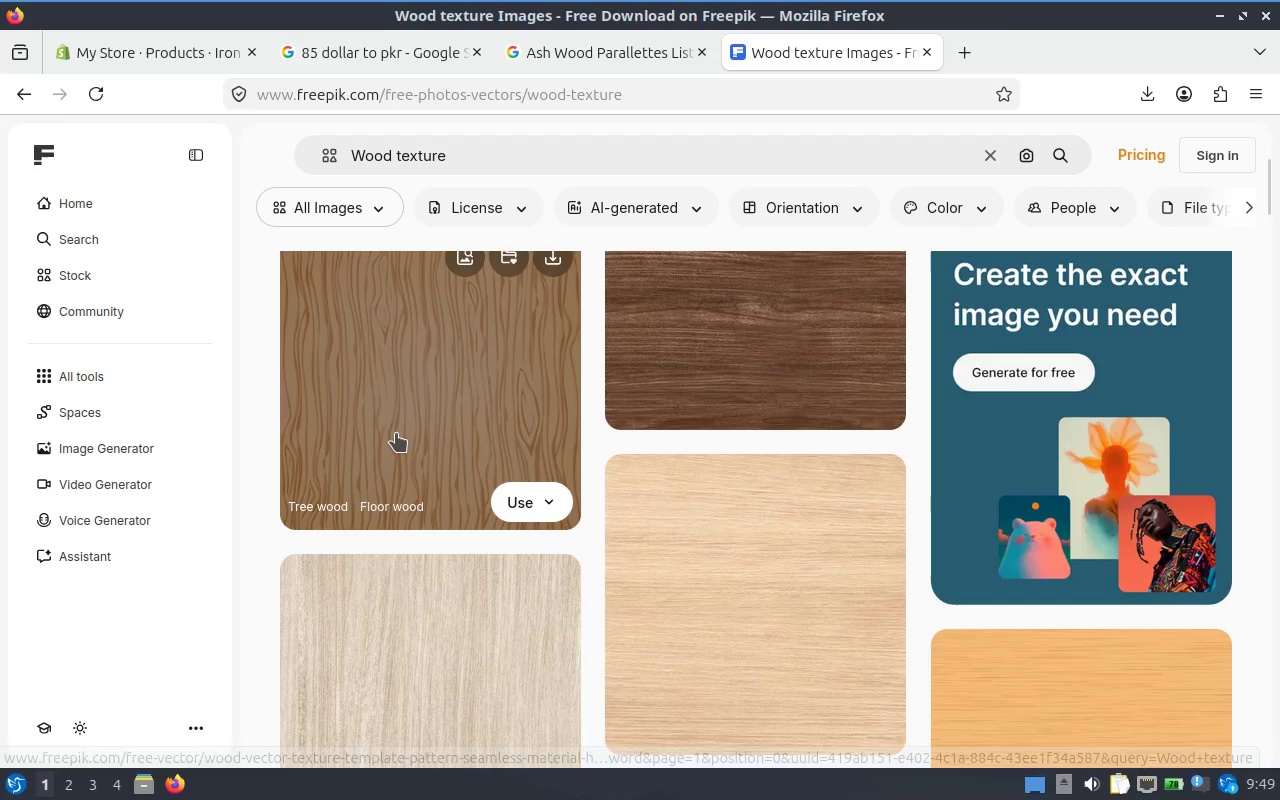 
left_click([396, 433])
 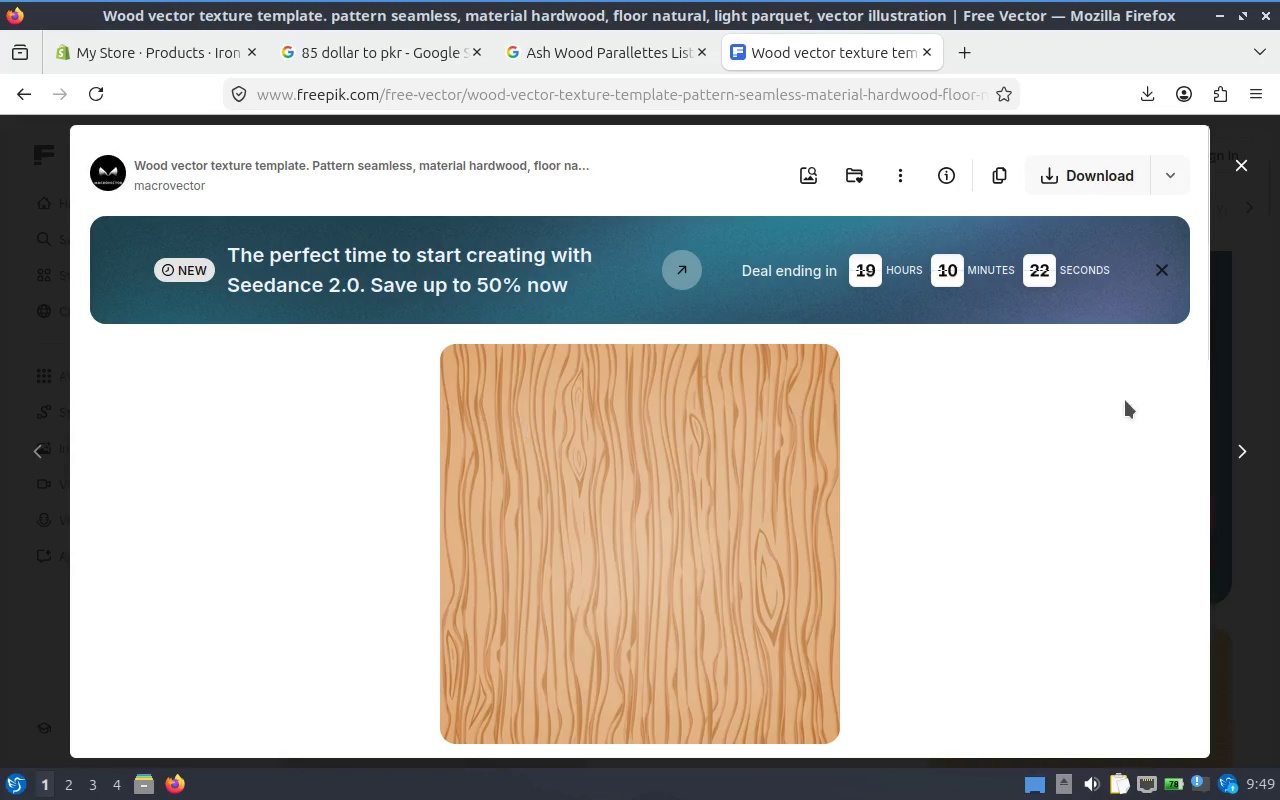 
scroll: coordinate [1073, 217], scroll_direction: up, amount: 1.0
 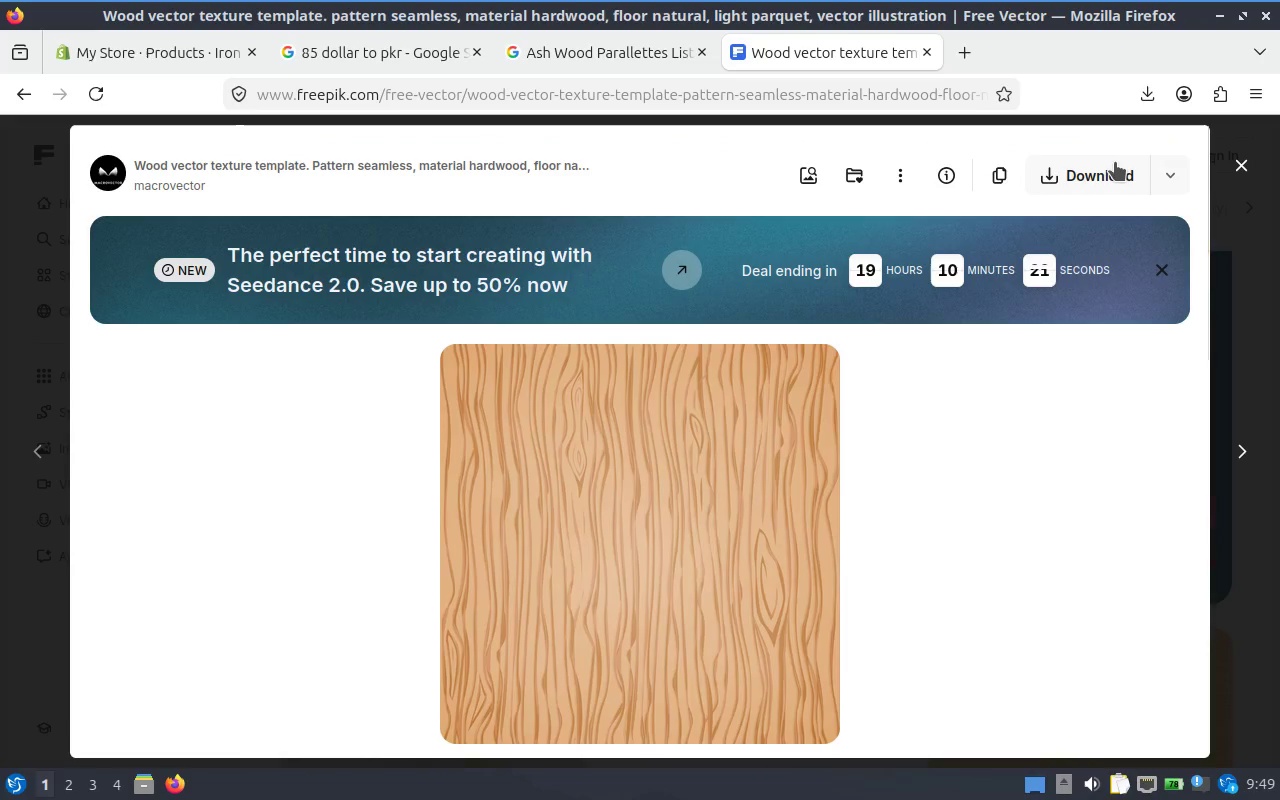 
left_click([1108, 166])
 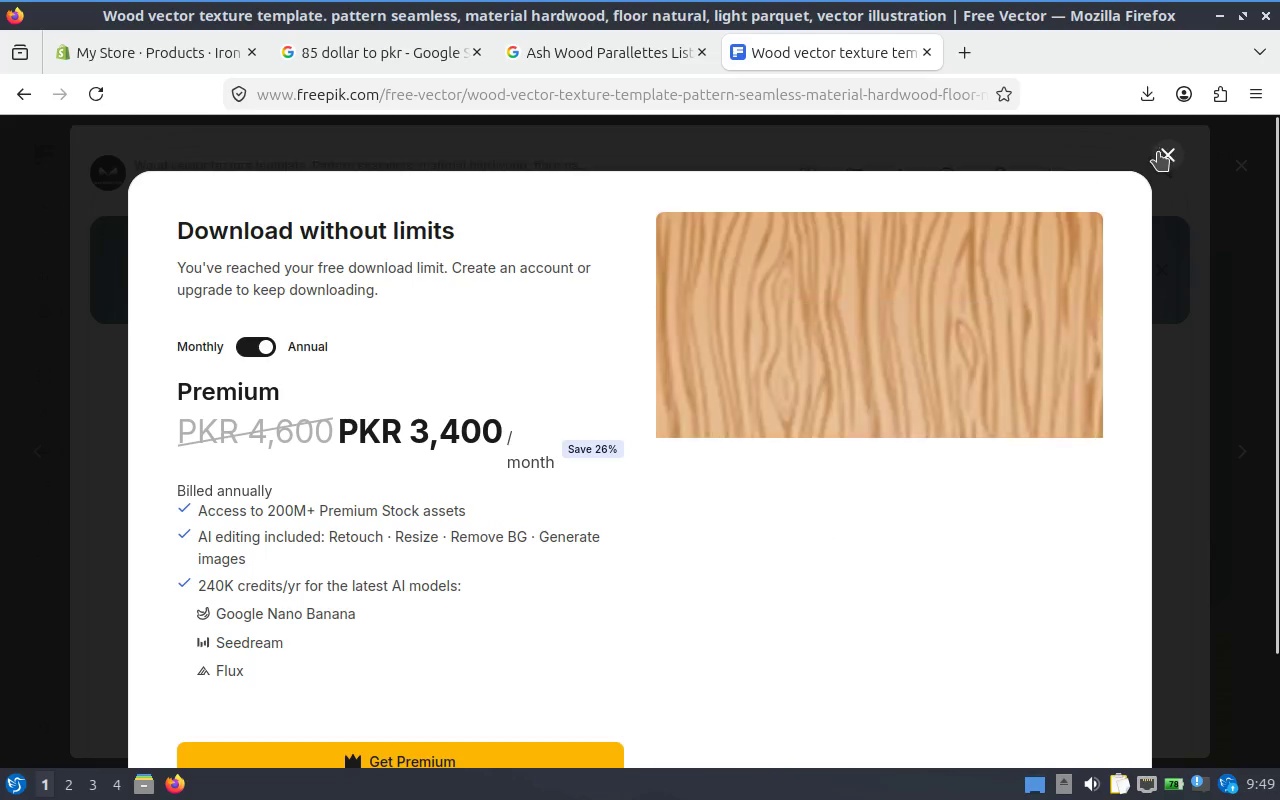 
left_click([650, 42])
 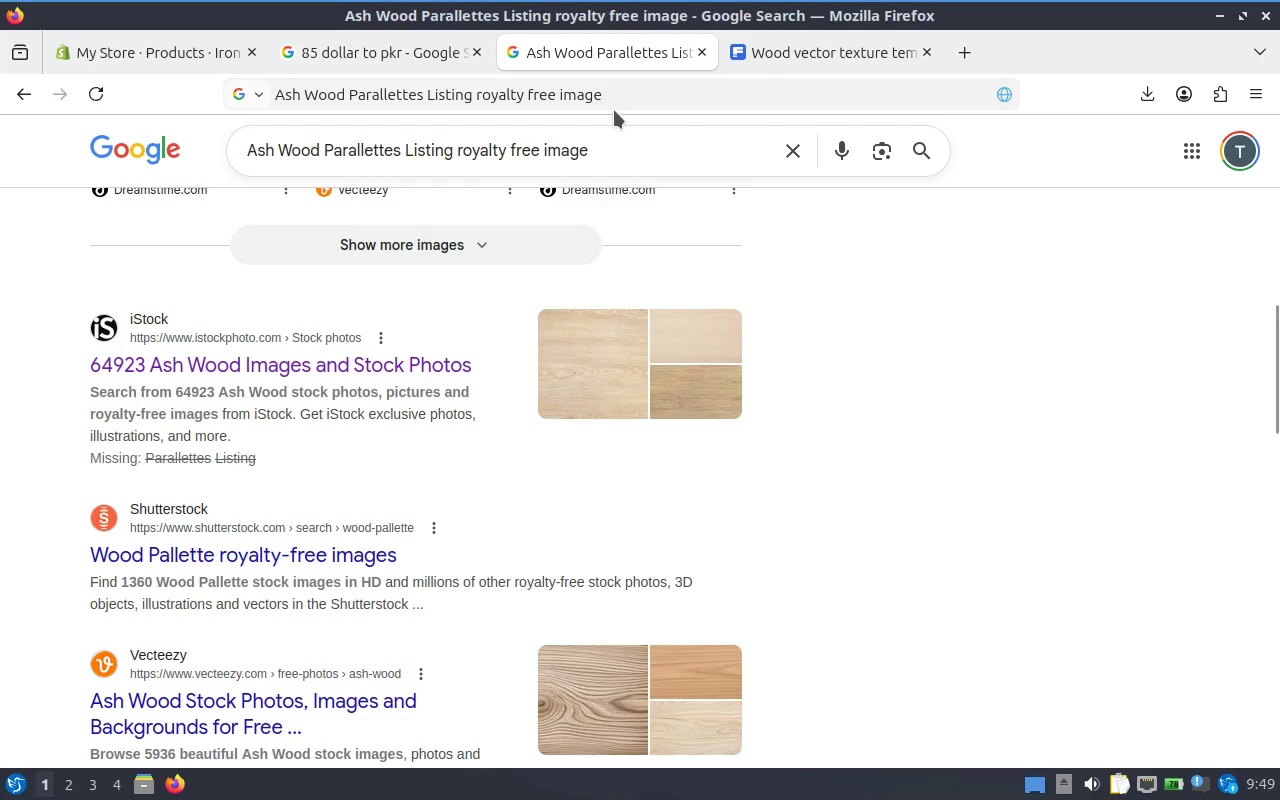 
left_click([815, 55])
 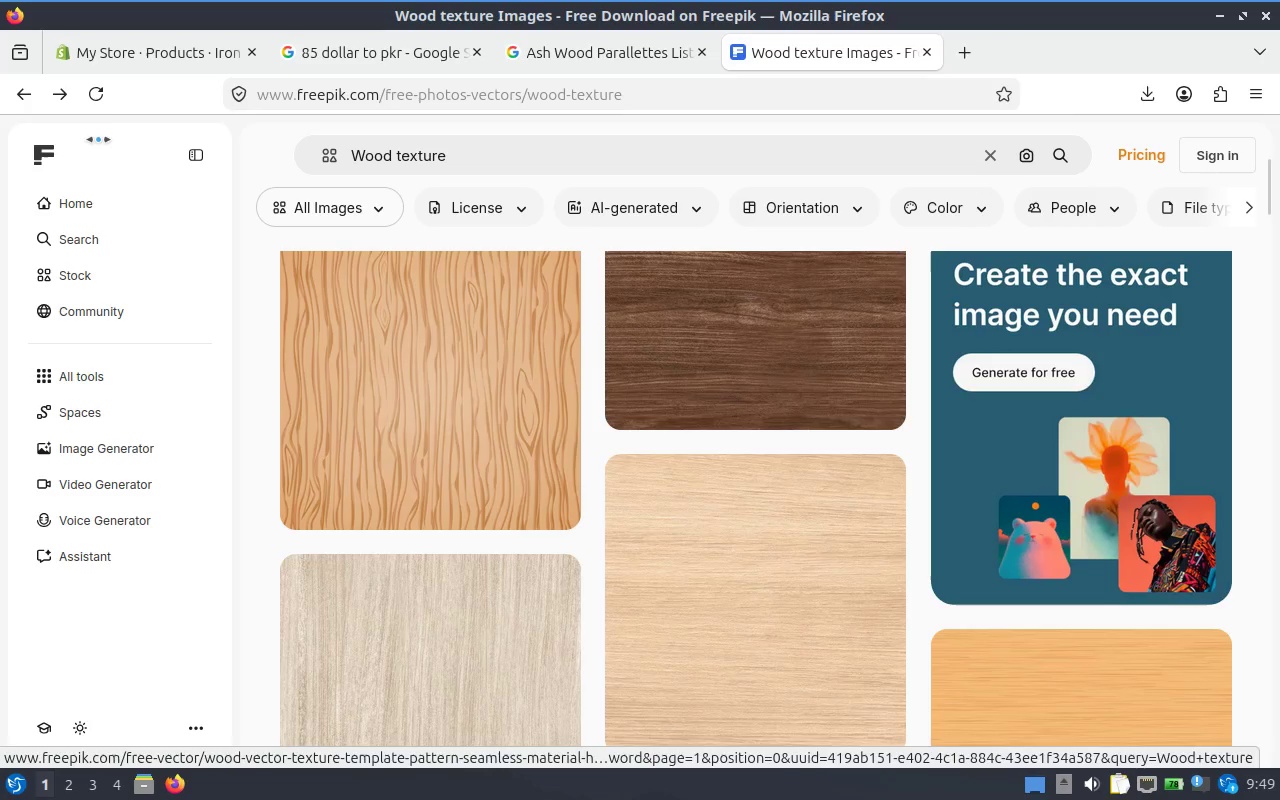 
left_click([27, 96])
 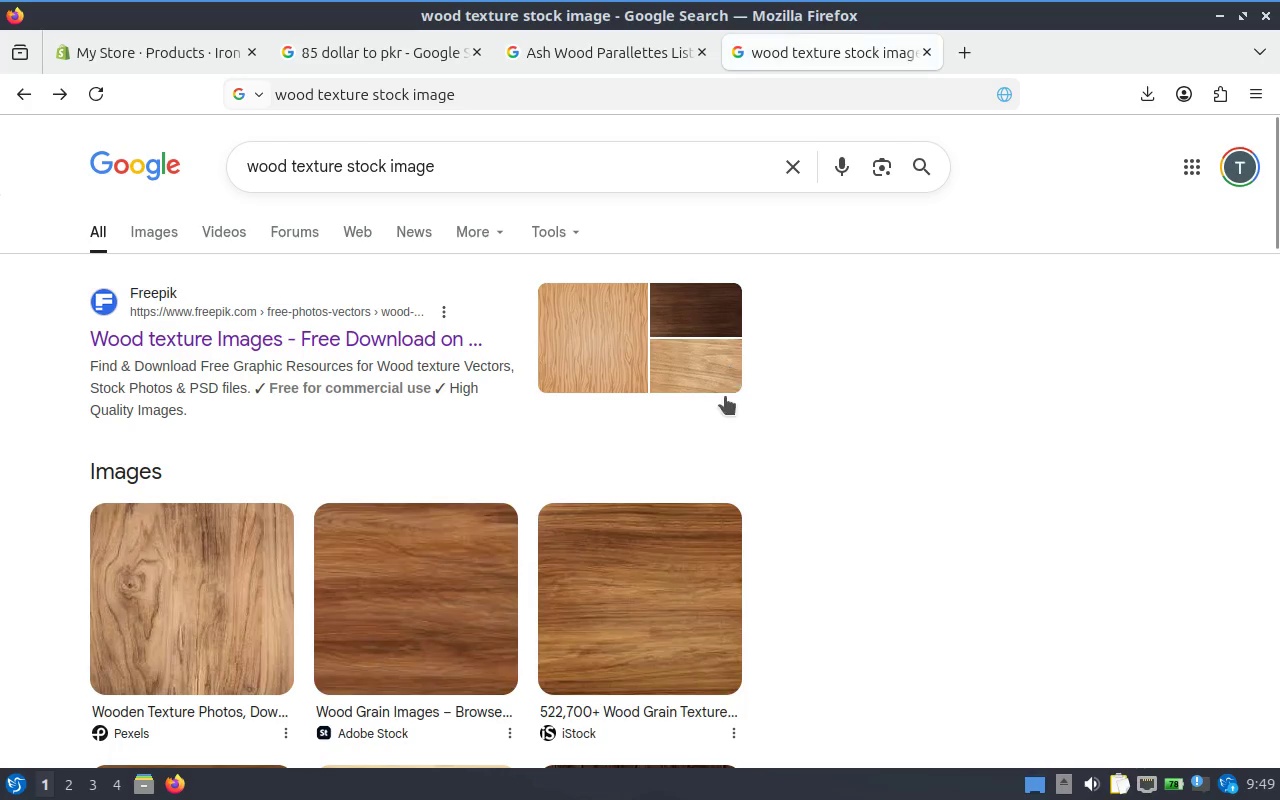 
scroll: coordinate [439, 393], scroll_direction: down, amount: 12.0
 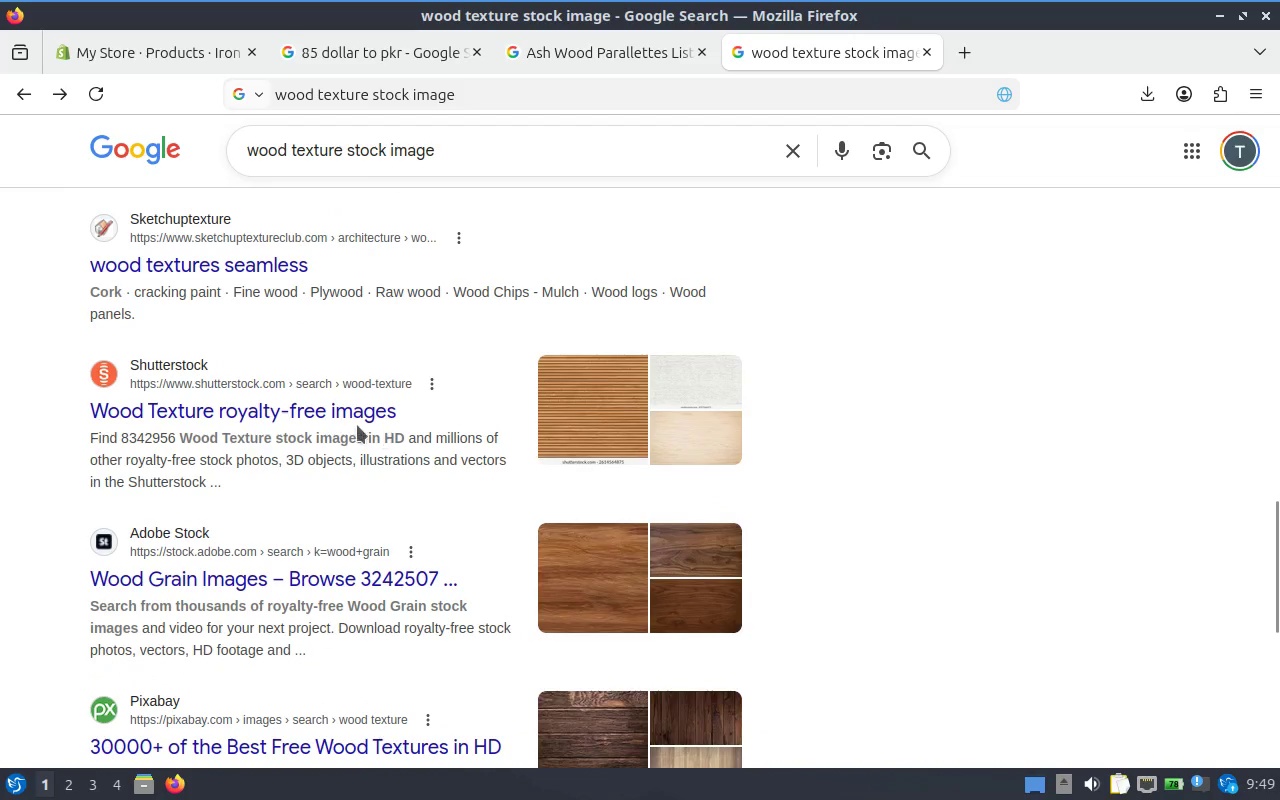 
scroll: coordinate [348, 438], scroll_direction: up, amount: 12.0
 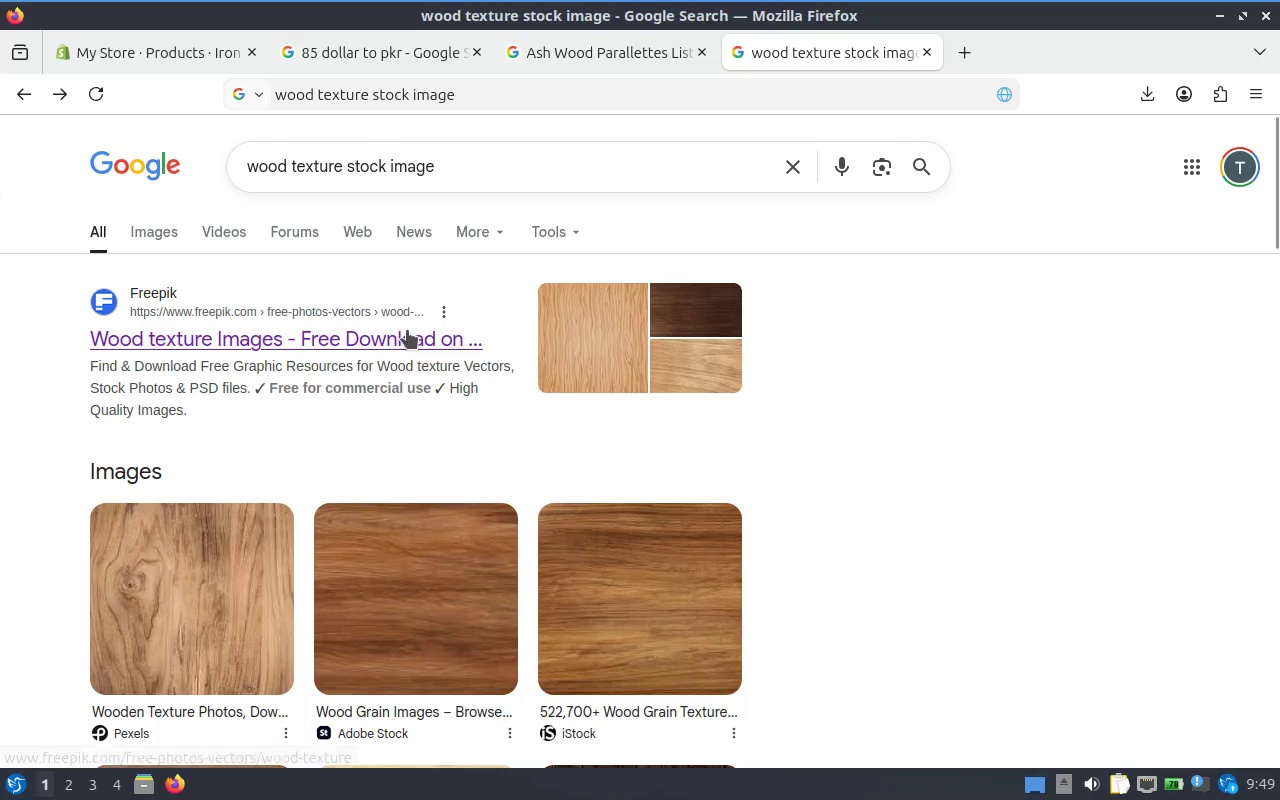 
scroll: coordinate [407, 330], scroll_direction: down, amount: 1.0
 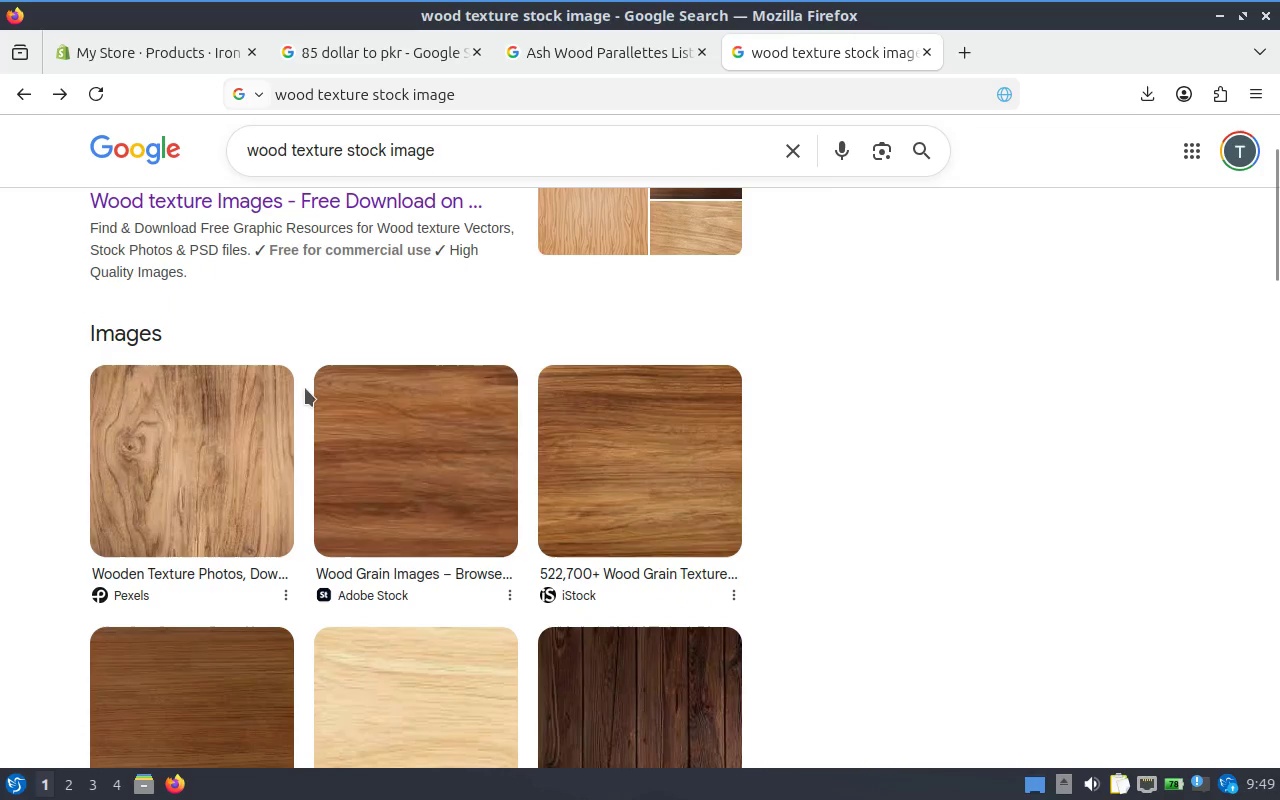 
scroll: coordinate [360, 367], scroll_direction: up, amount: 1.0
 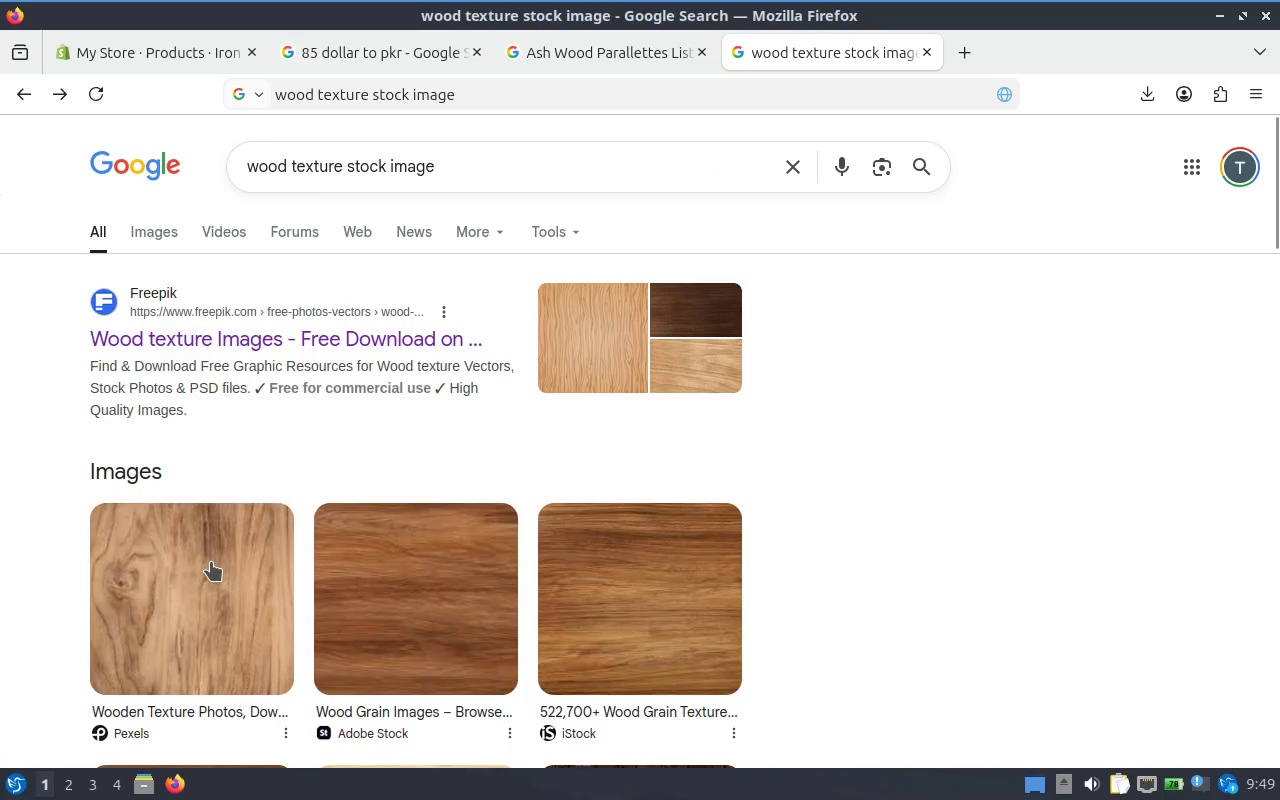 
left_click([211, 562])
 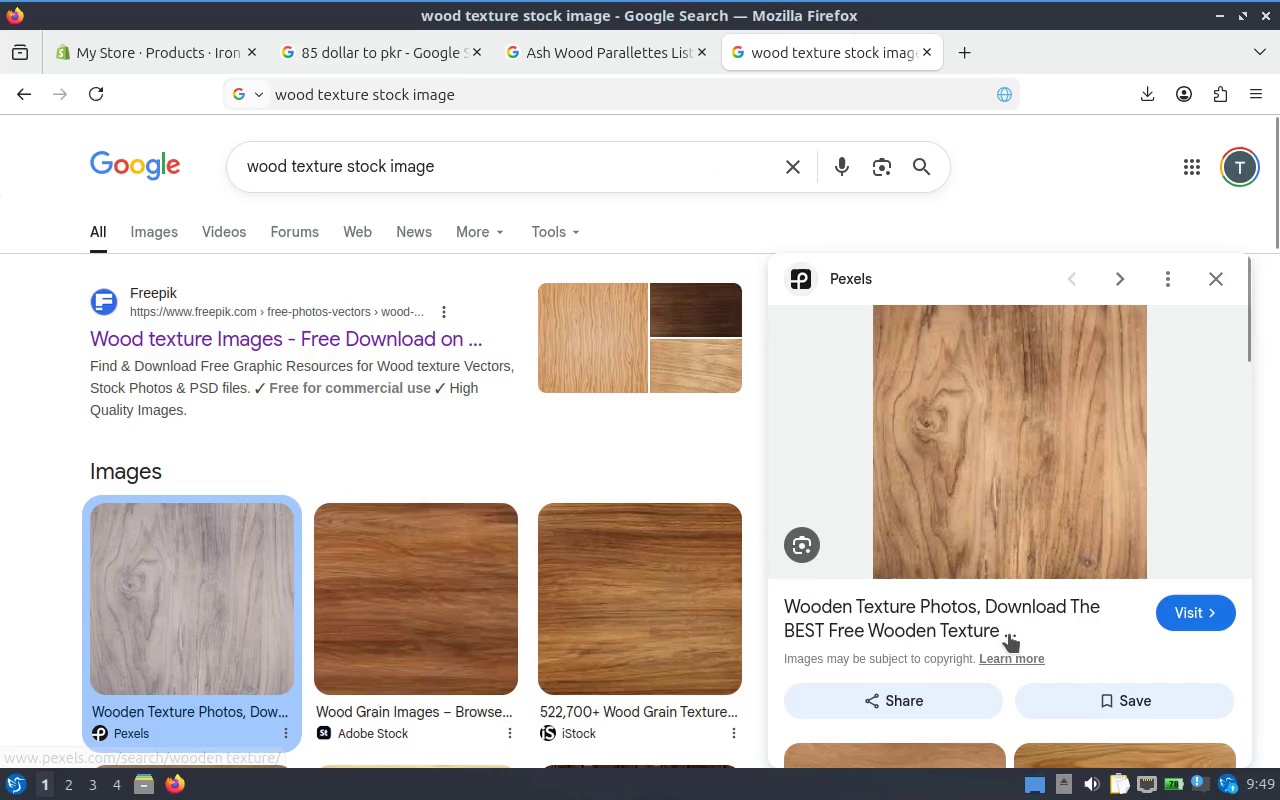 
left_click([974, 611])
 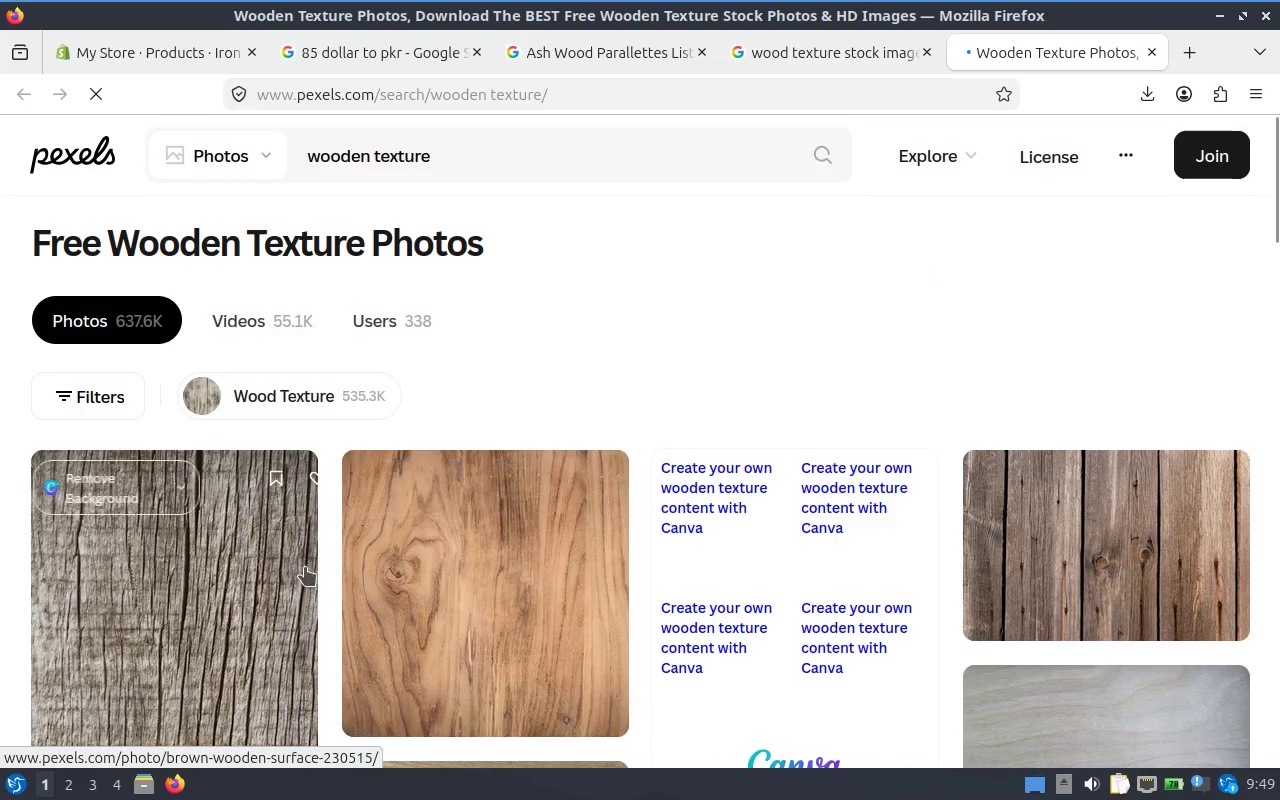 
left_click([529, 568])
 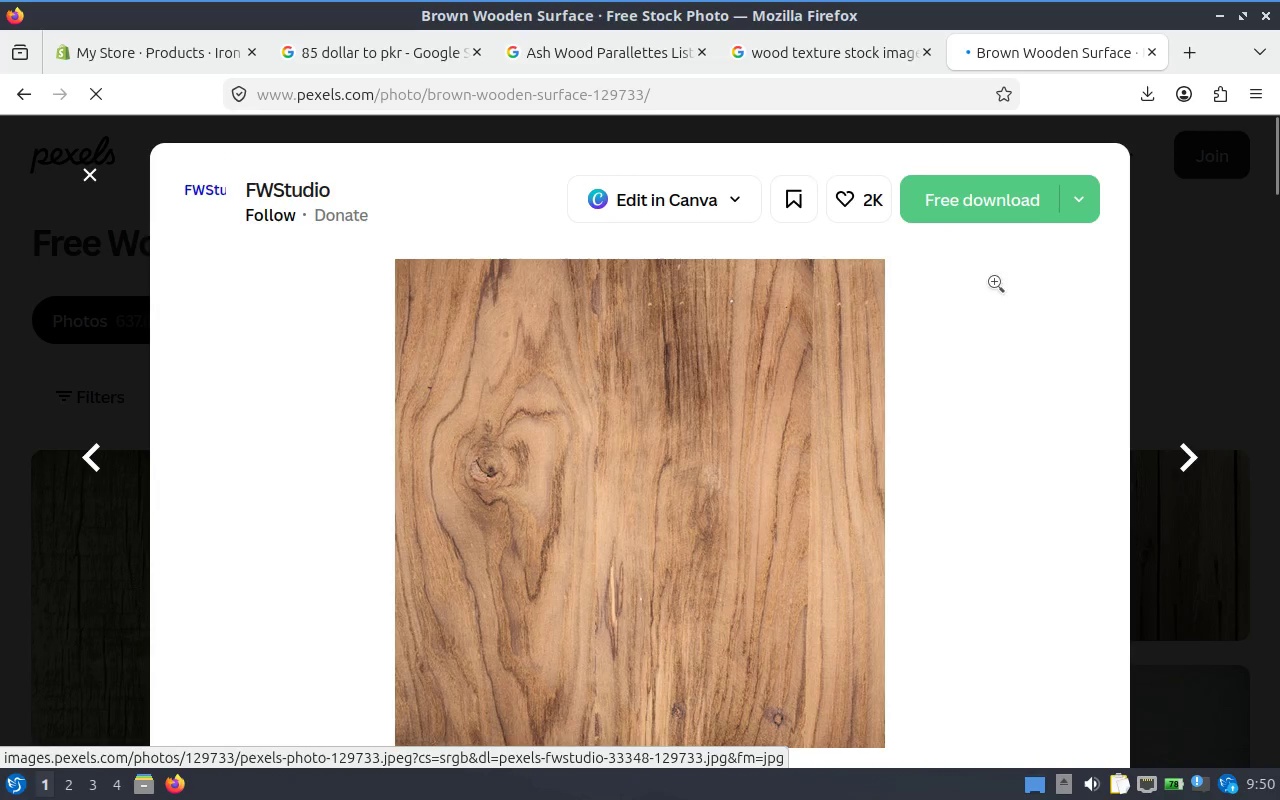 
left_click([1012, 188])
 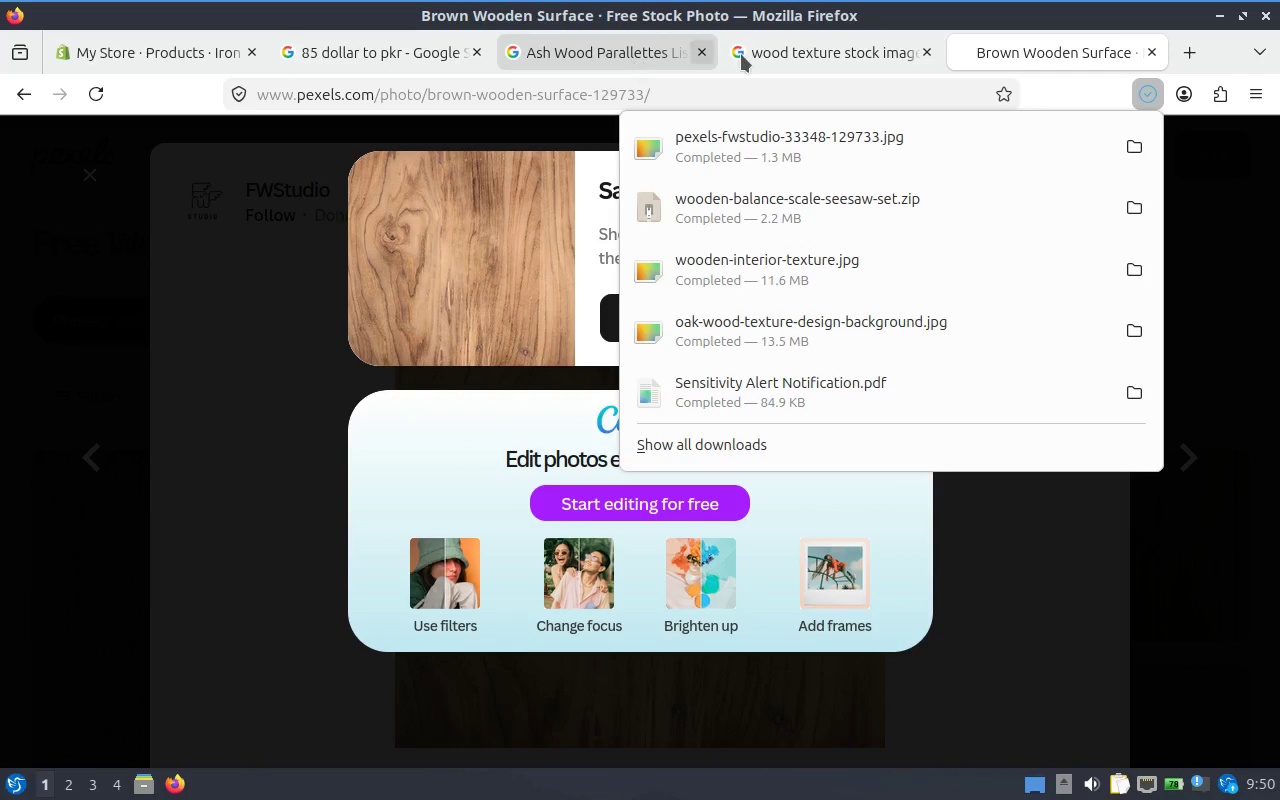 
left_click([160, 55])
 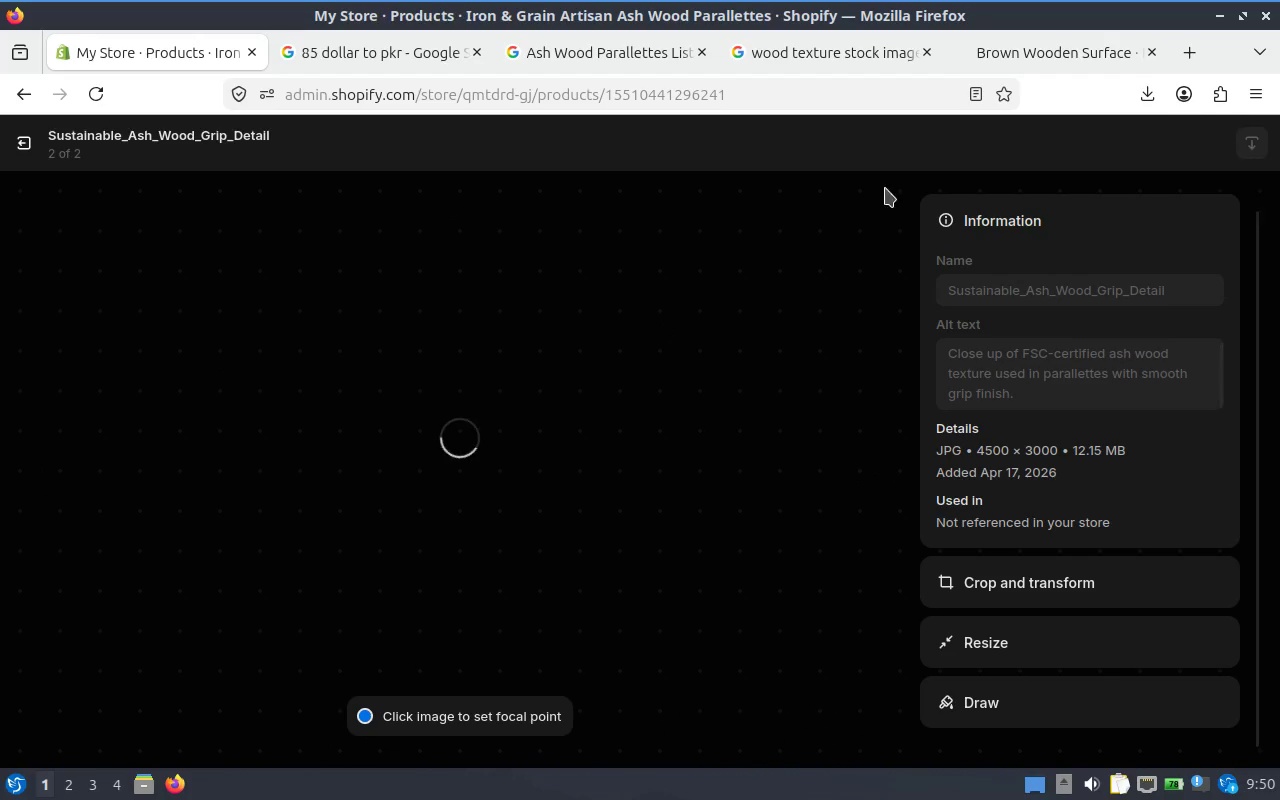 
left_click([15, 137])
 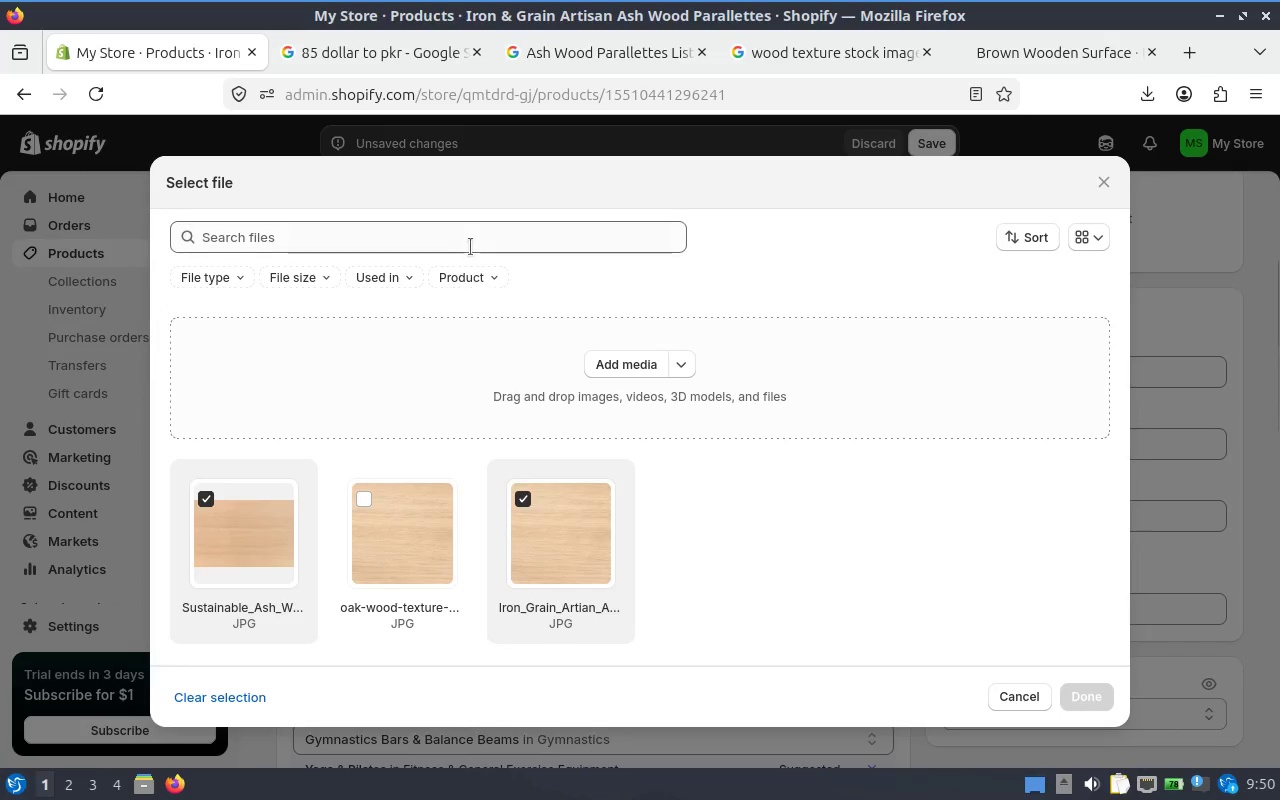 
left_click([605, 360])
 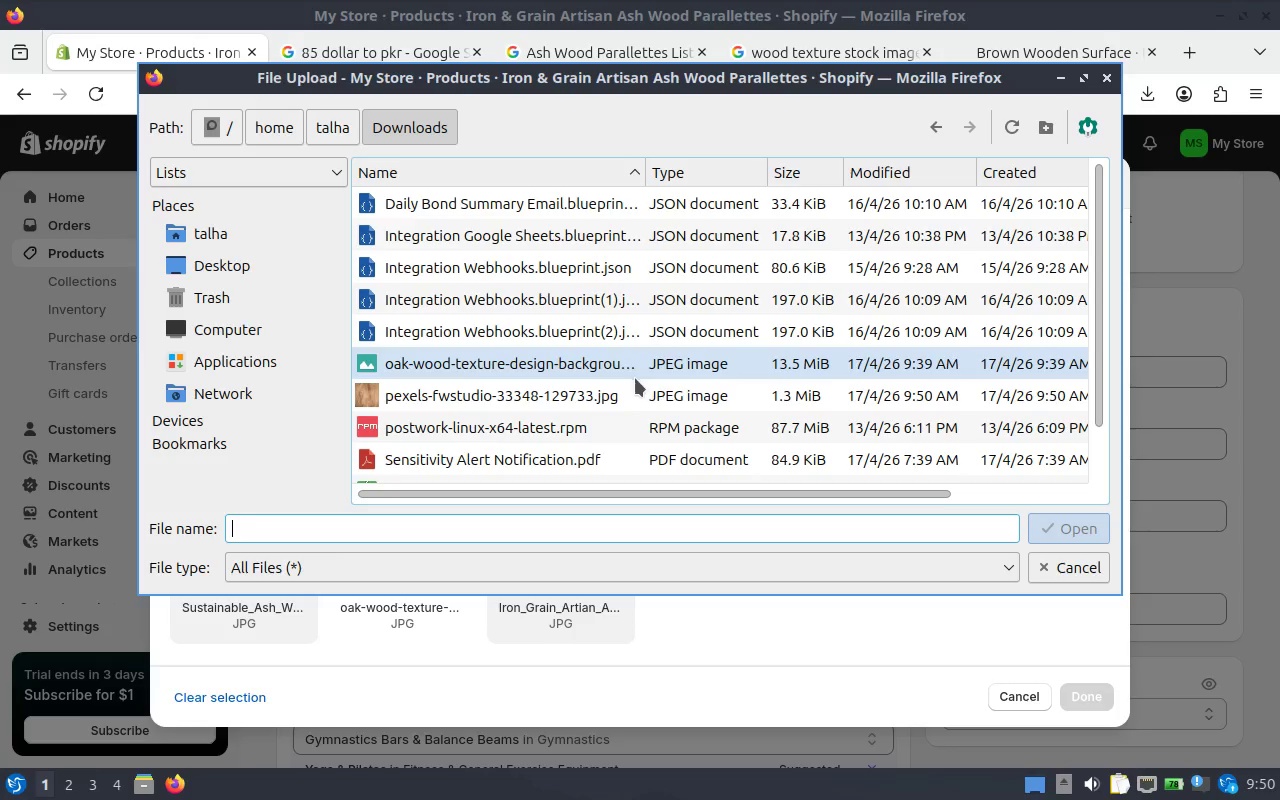 
double_click([616, 396])
 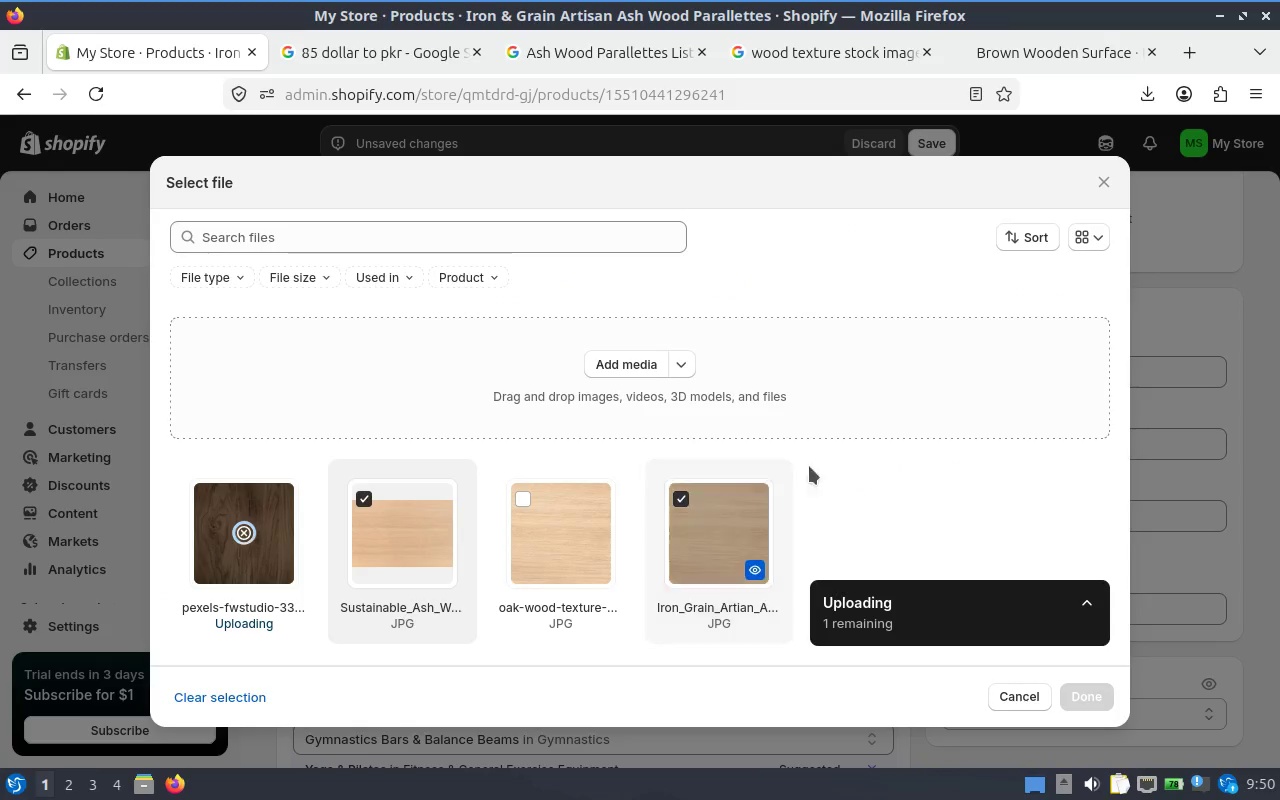 
scroll: coordinate [893, 480], scroll_direction: down, amount: 2.0
 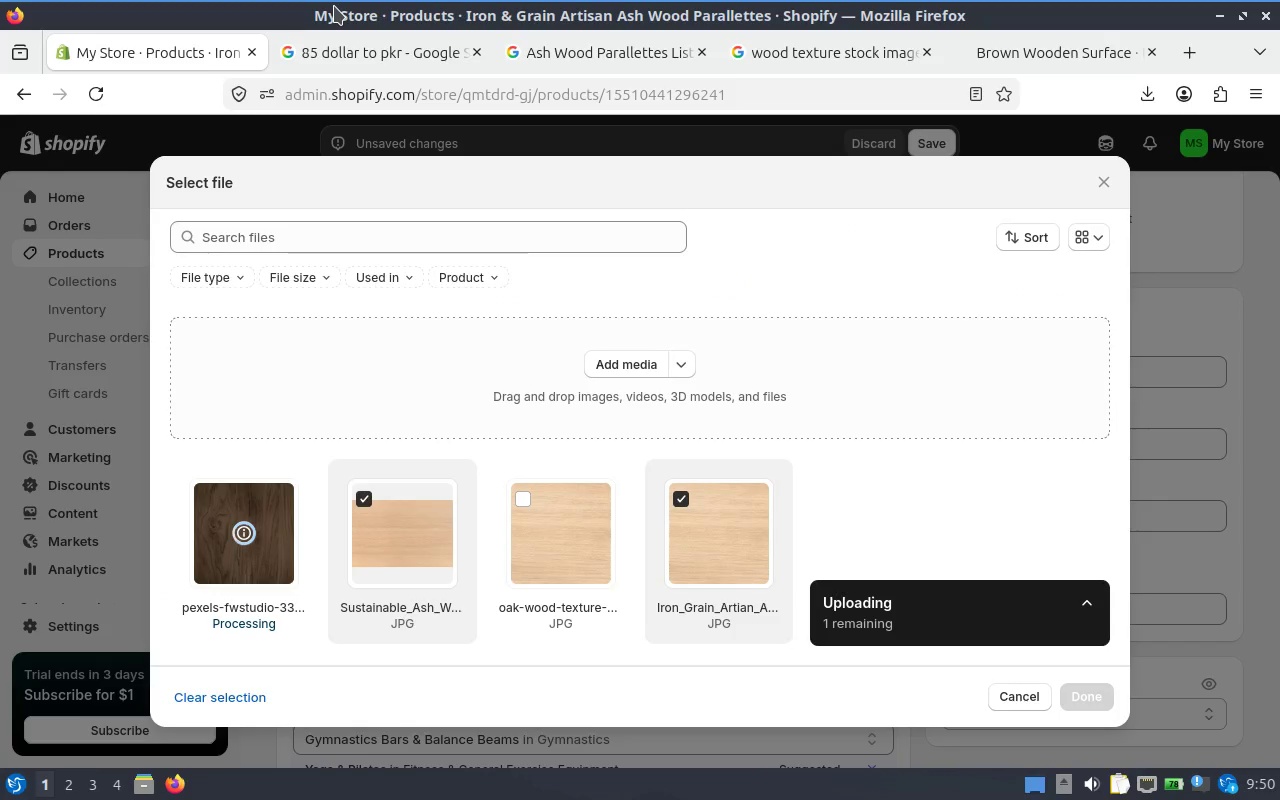 
wait(8.43)
 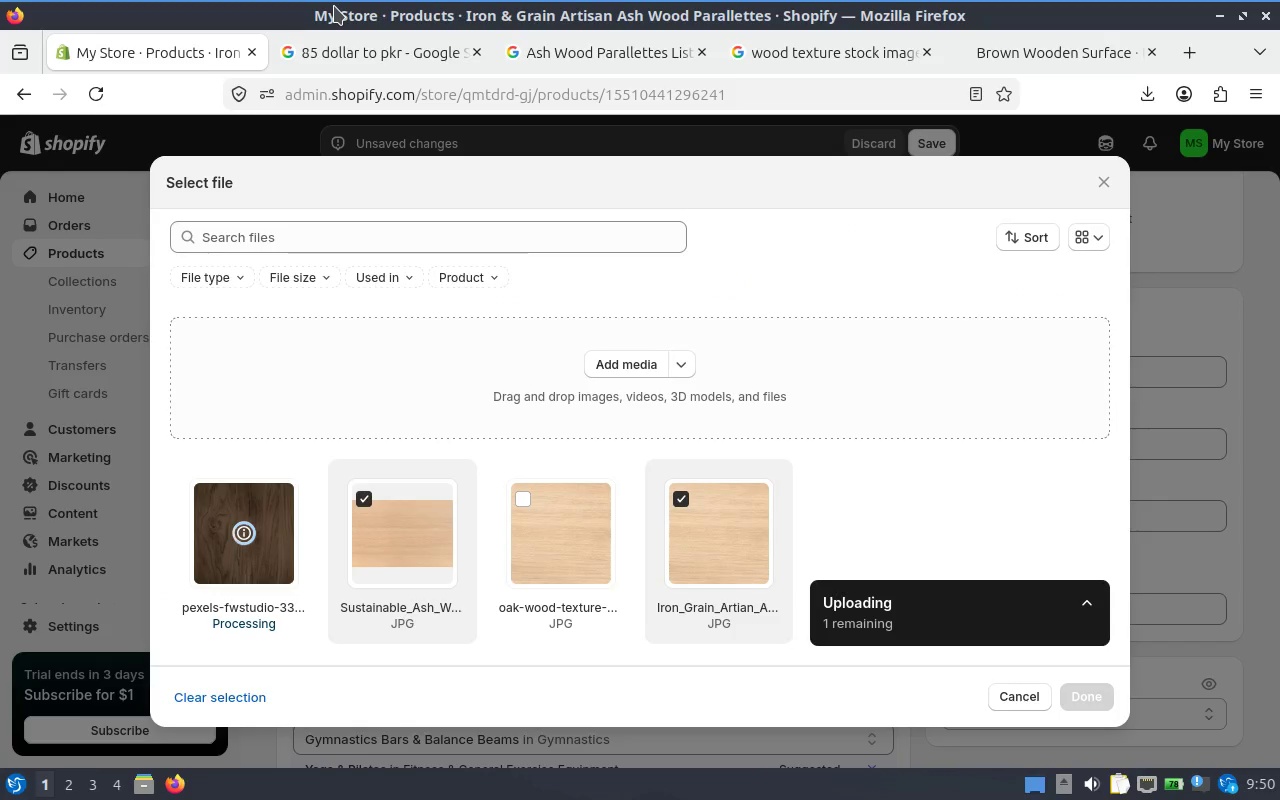 
left_click([1079, 678])
 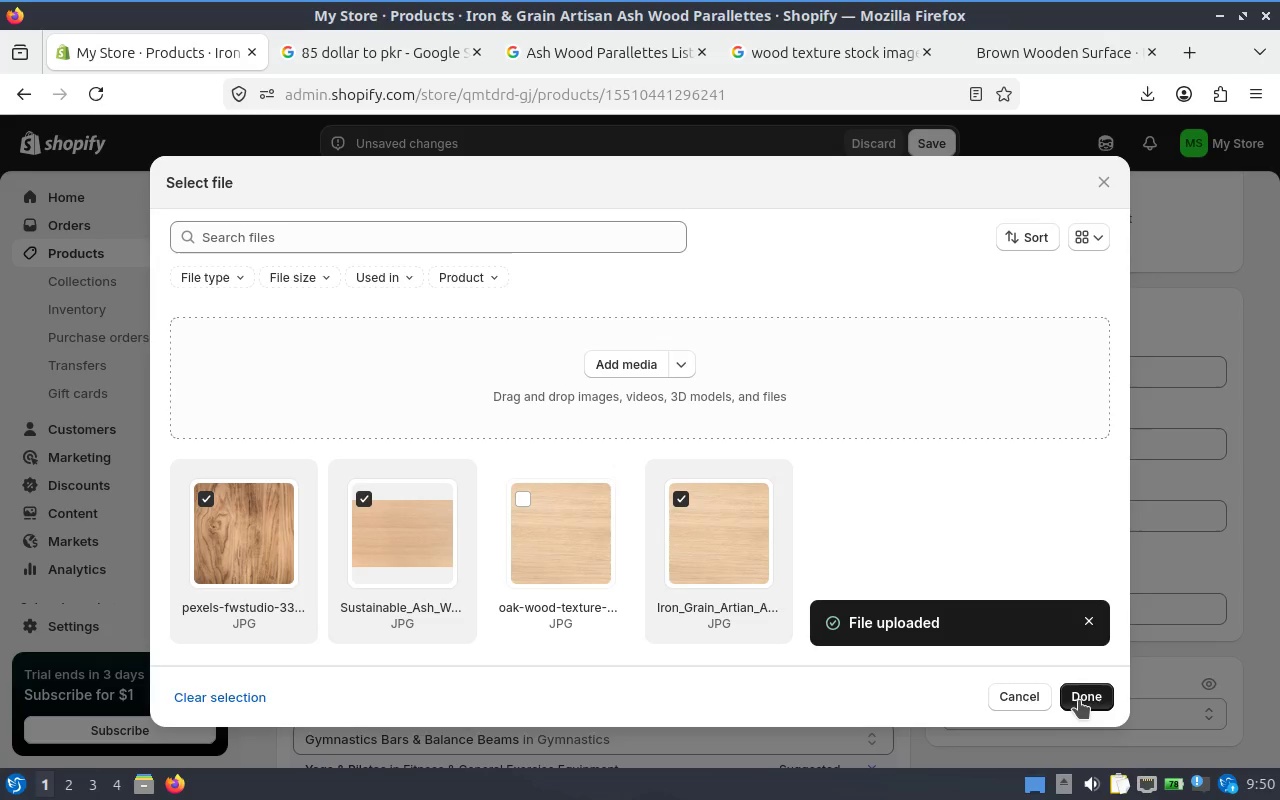 
left_click([1079, 700])
 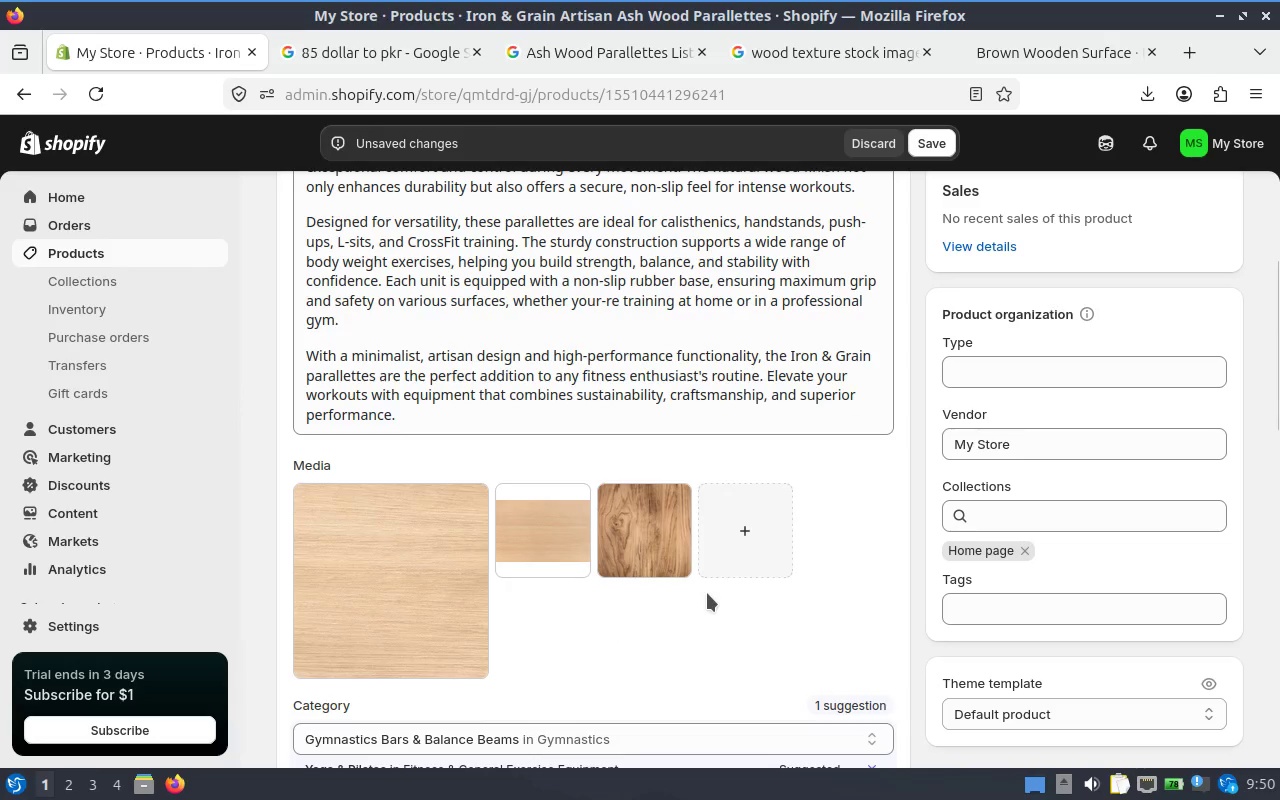 
left_click([653, 548])
 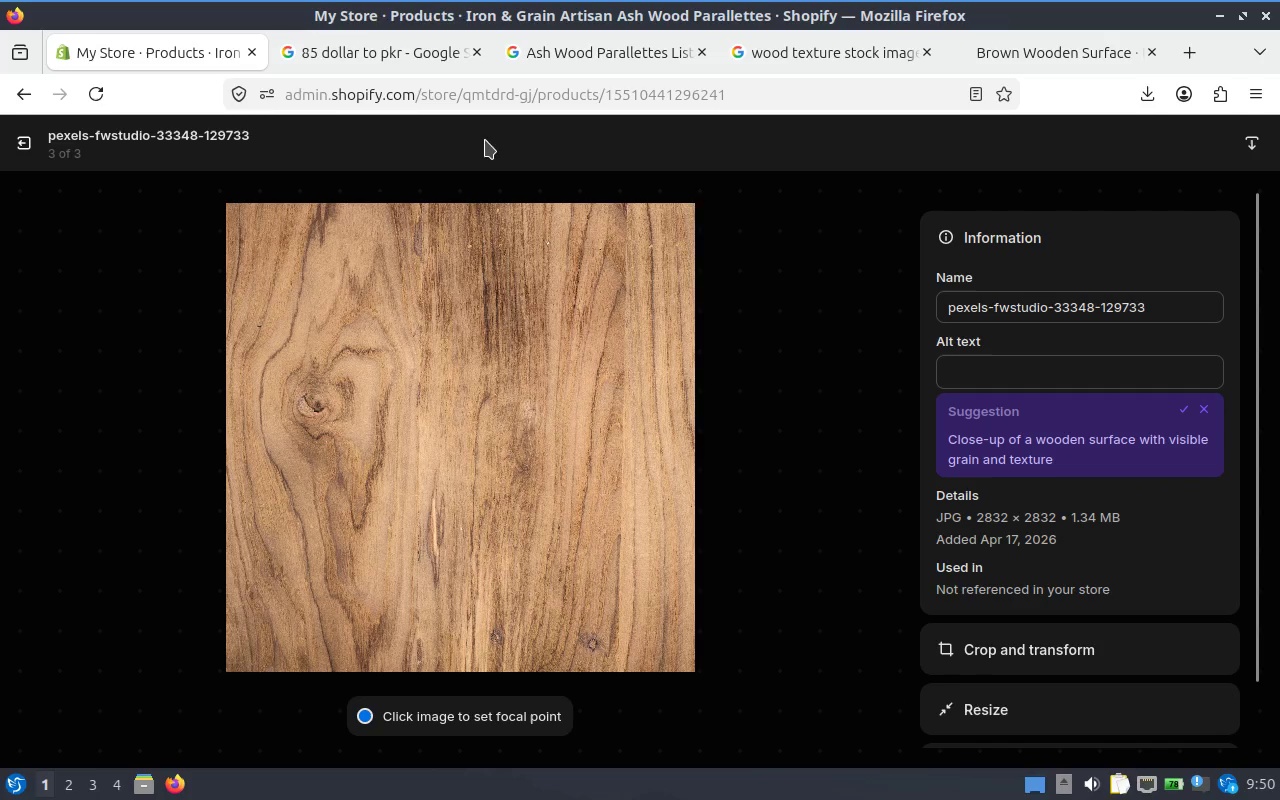 
wait(5.82)
 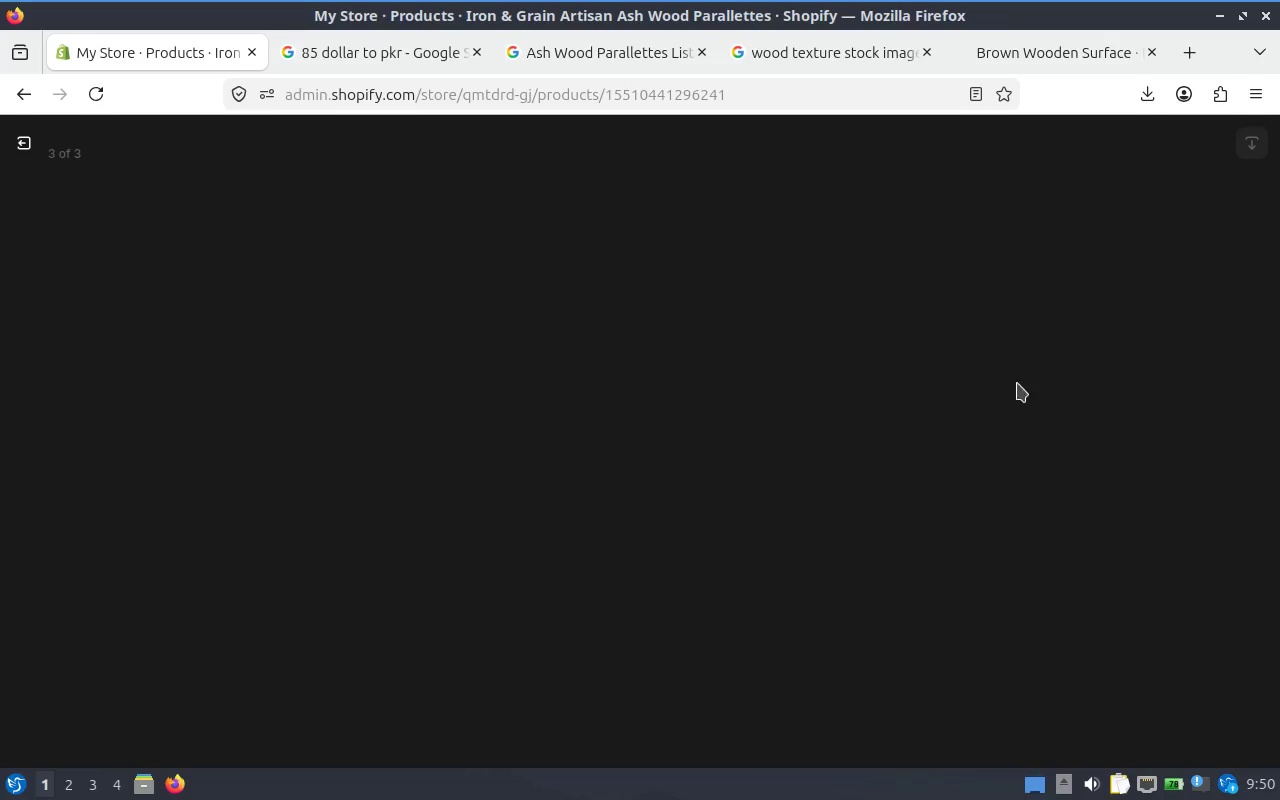 
left_click([474, 42])
 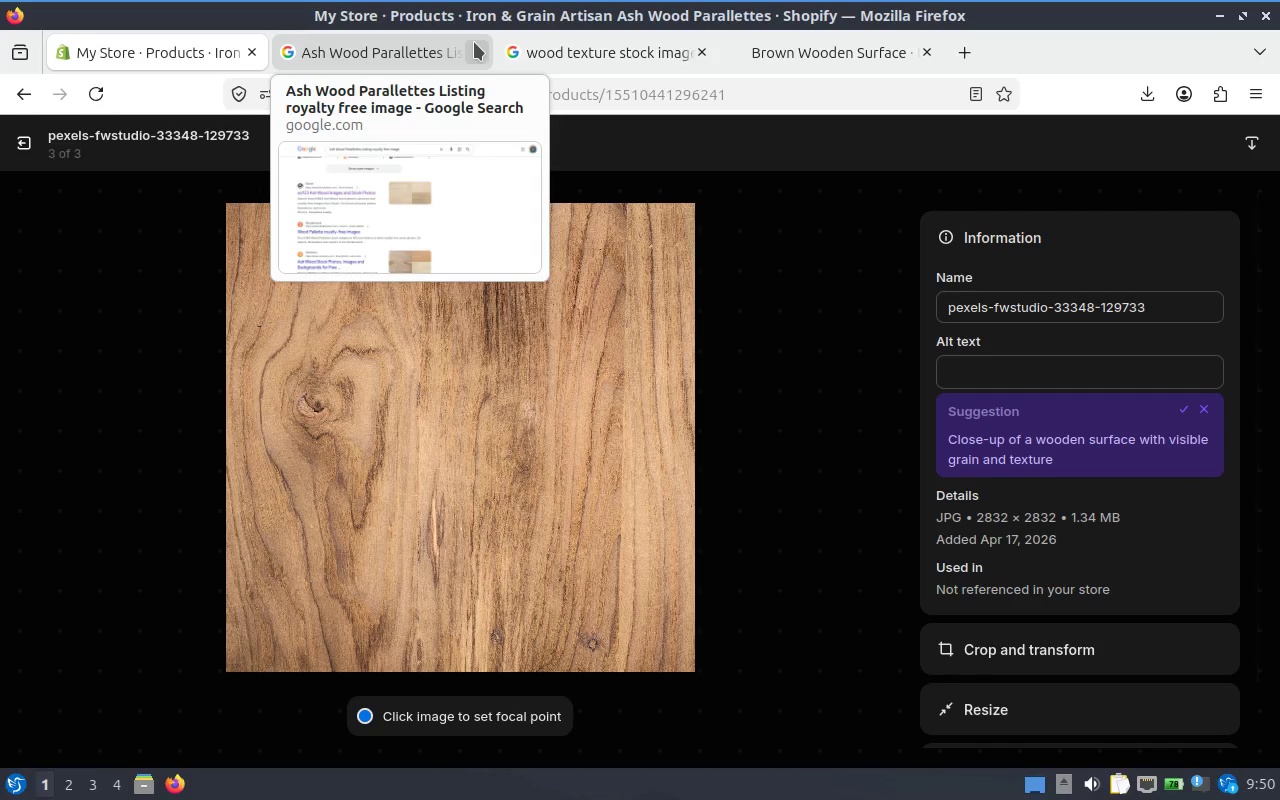 
left_click([474, 42])
 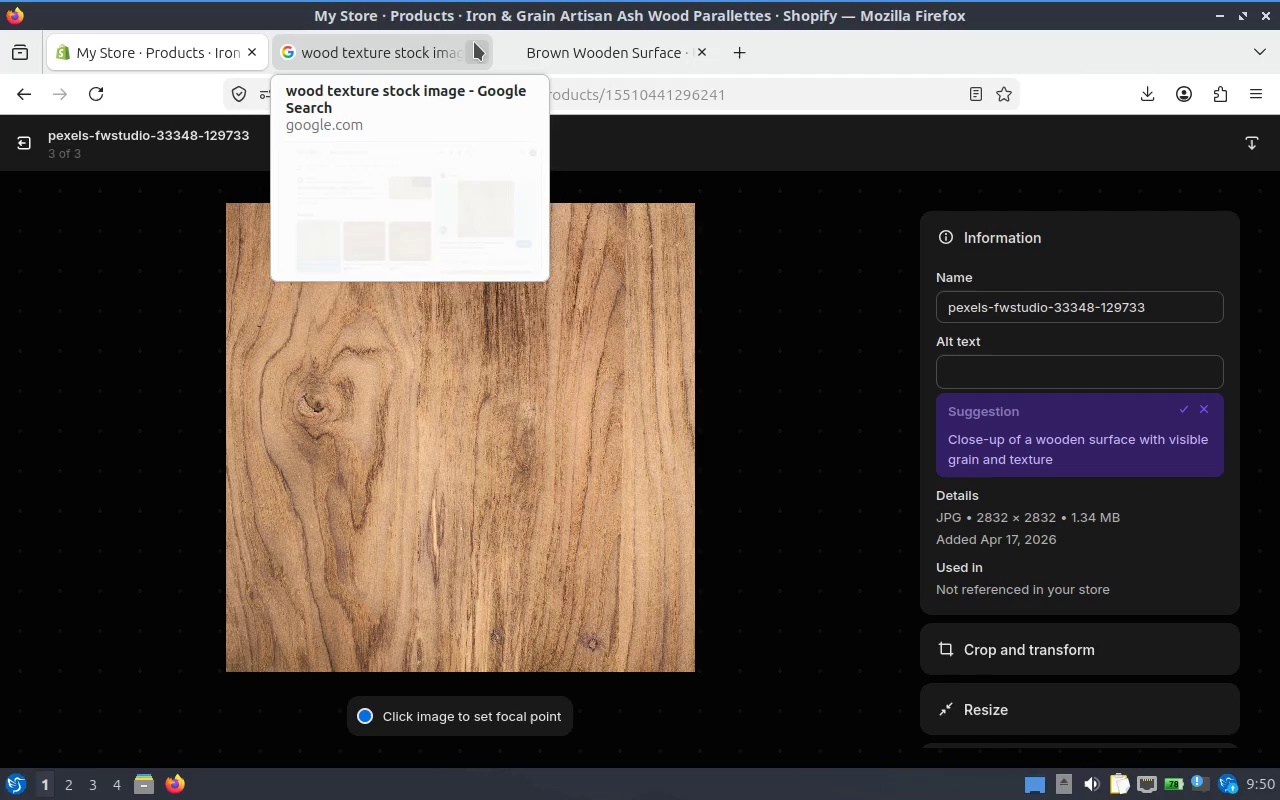 
left_click([474, 42])
 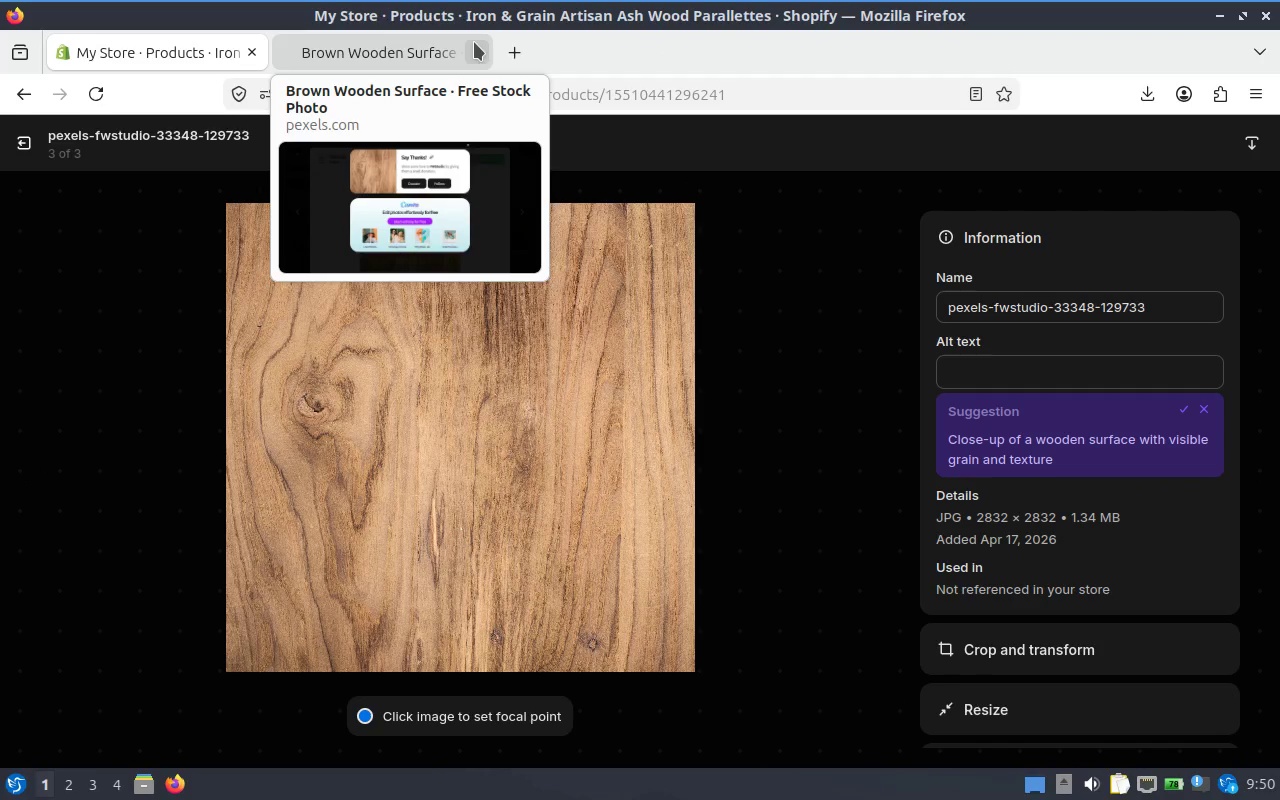 
left_click([474, 42])
 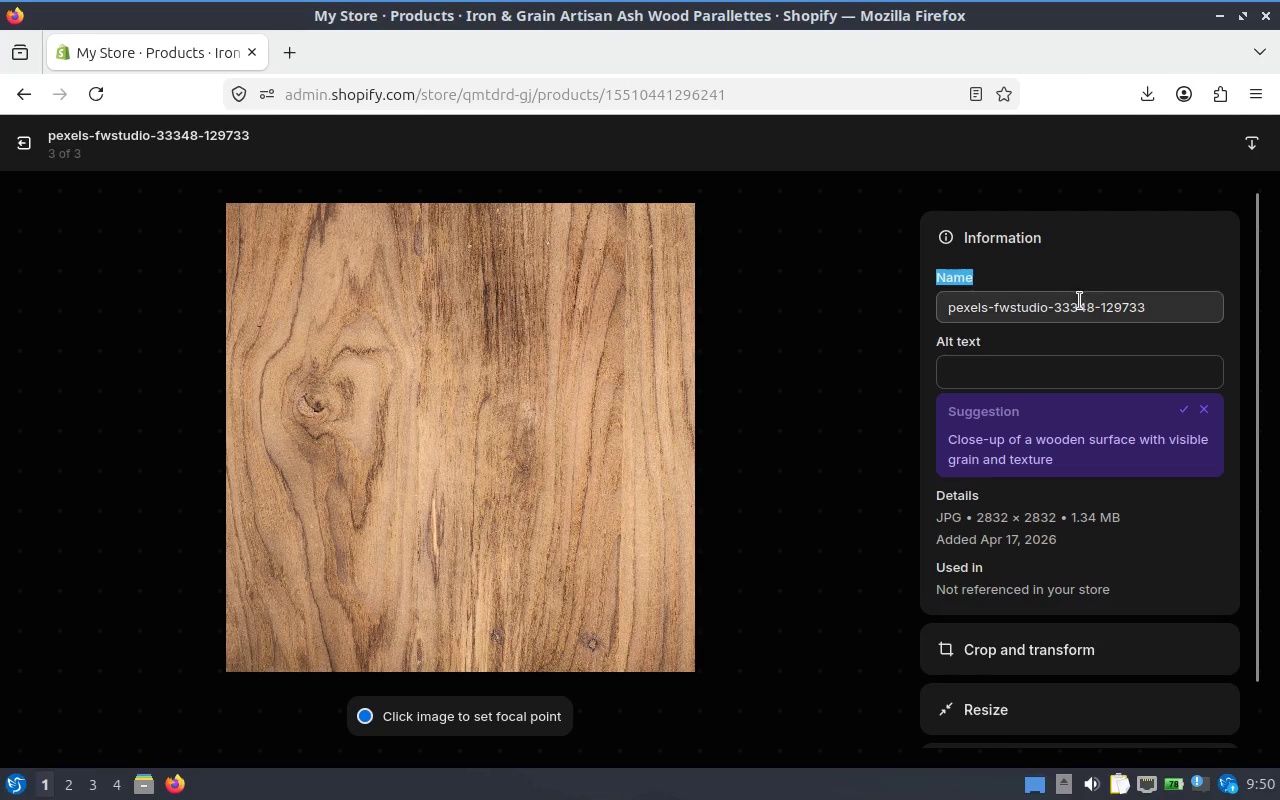 
key(Control+ControlLeft)
 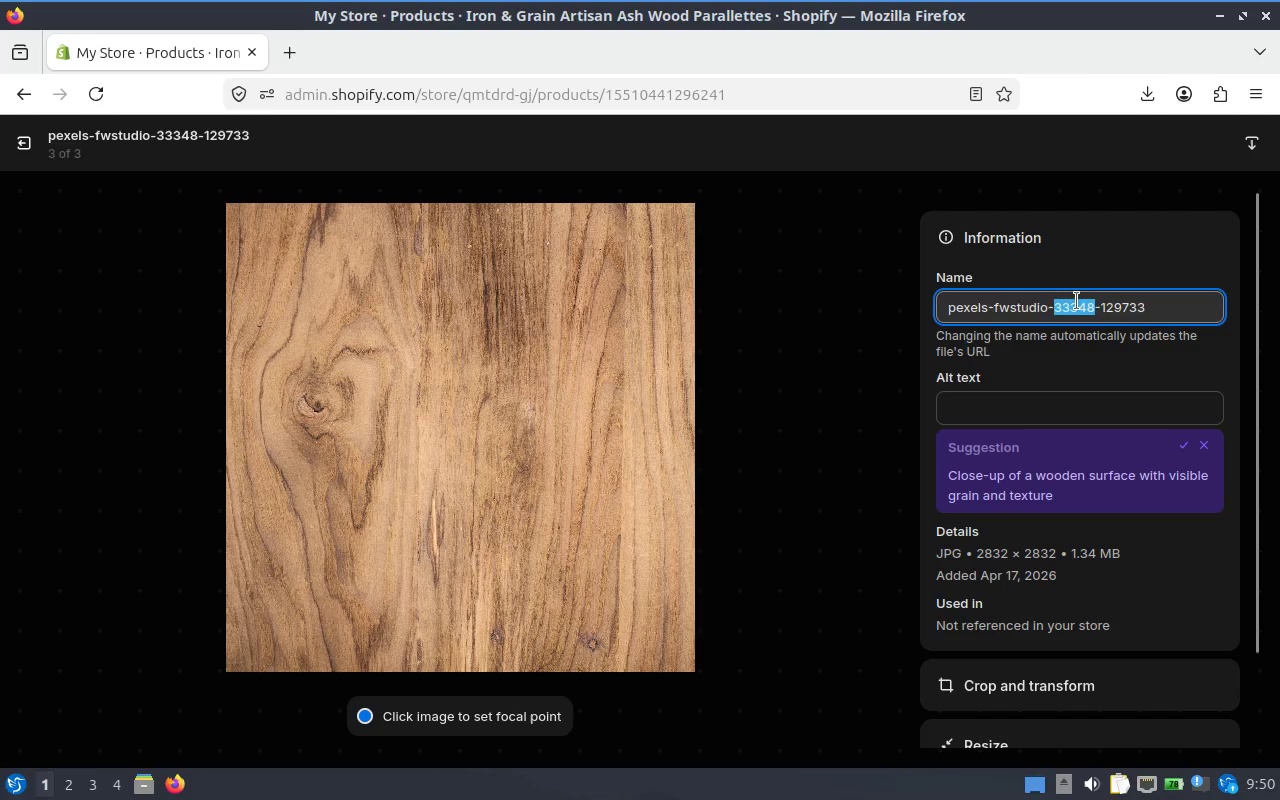 
key(Control+A)
 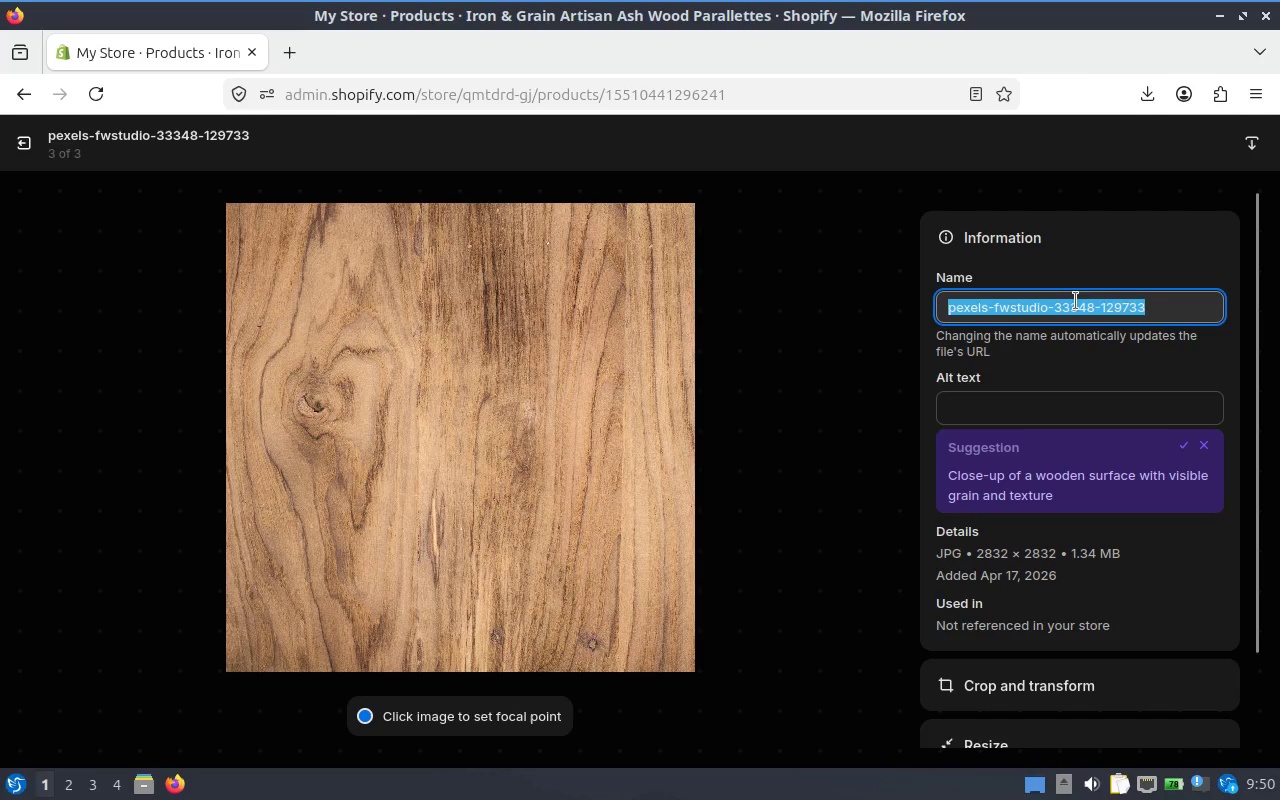 
type(Wooden )
 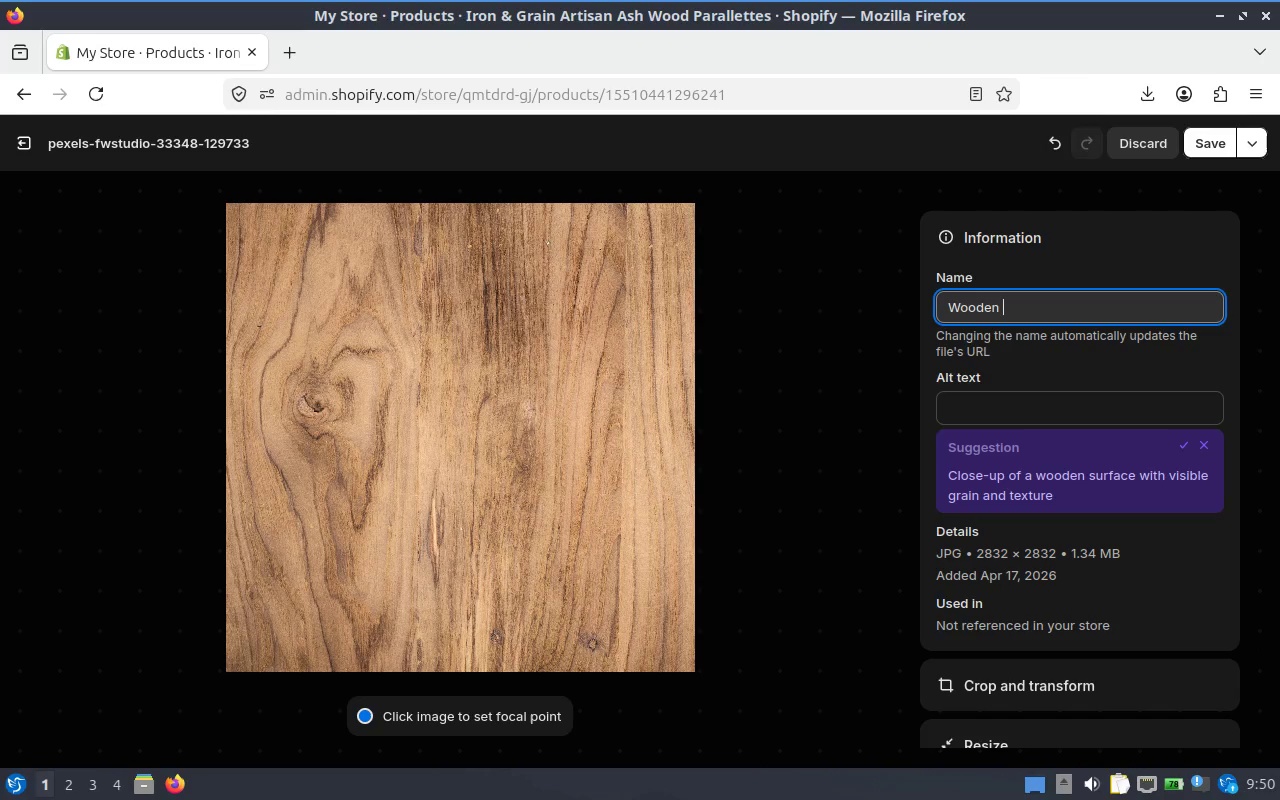 
type(Pa)
 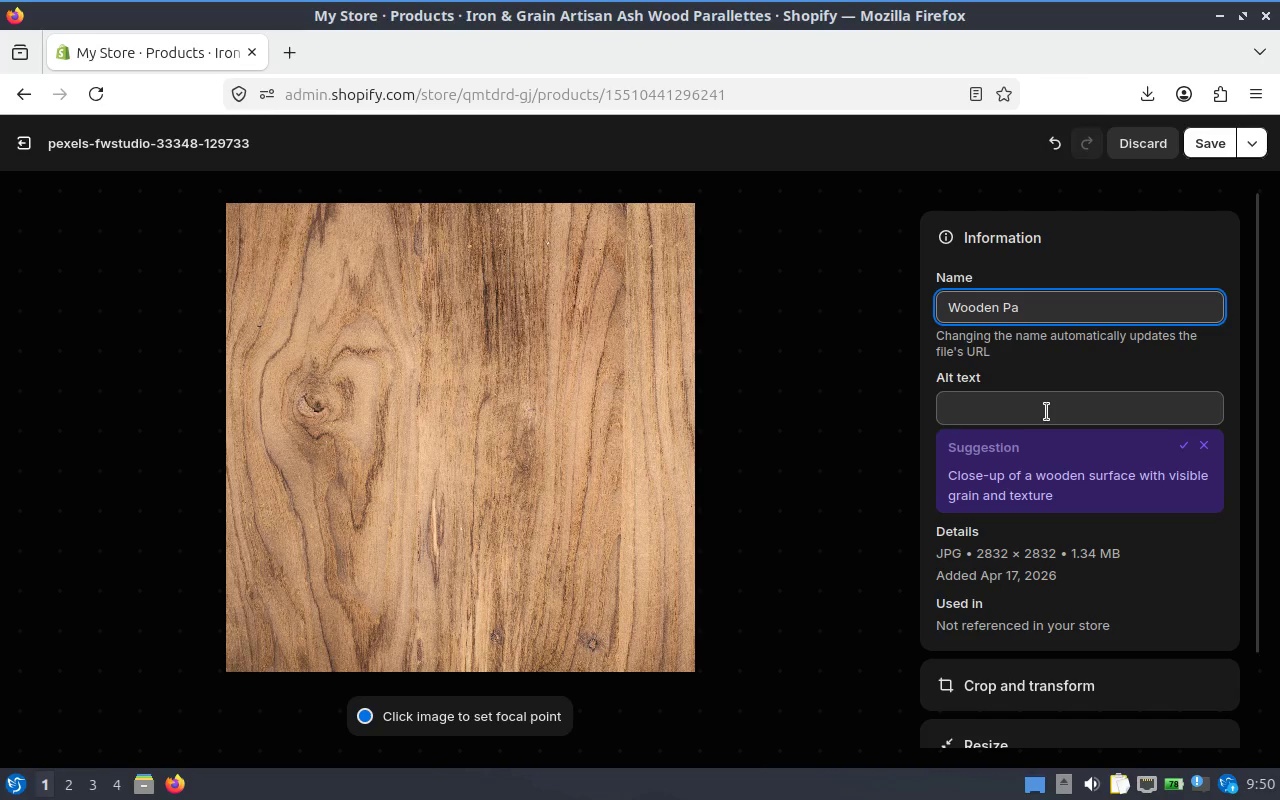 
type(rallettes for Home Gym )
 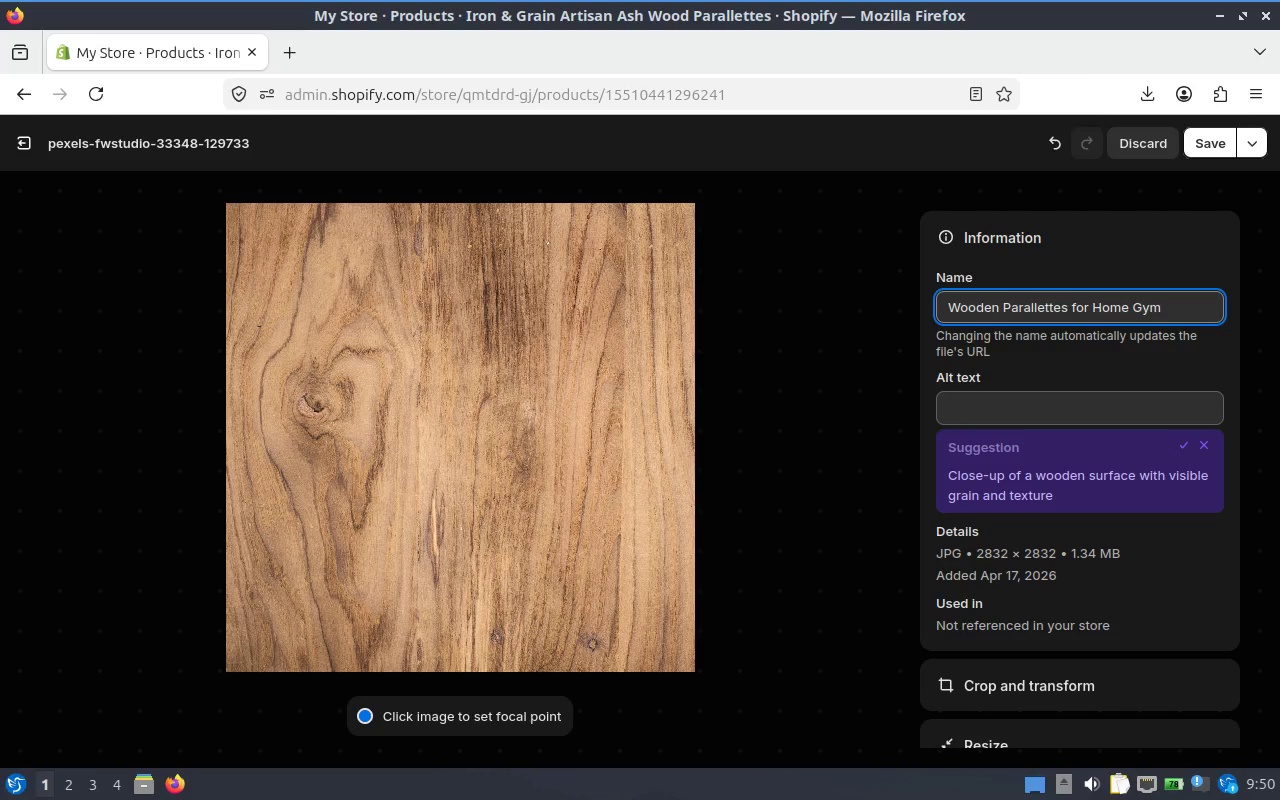 
type(Workouts)
 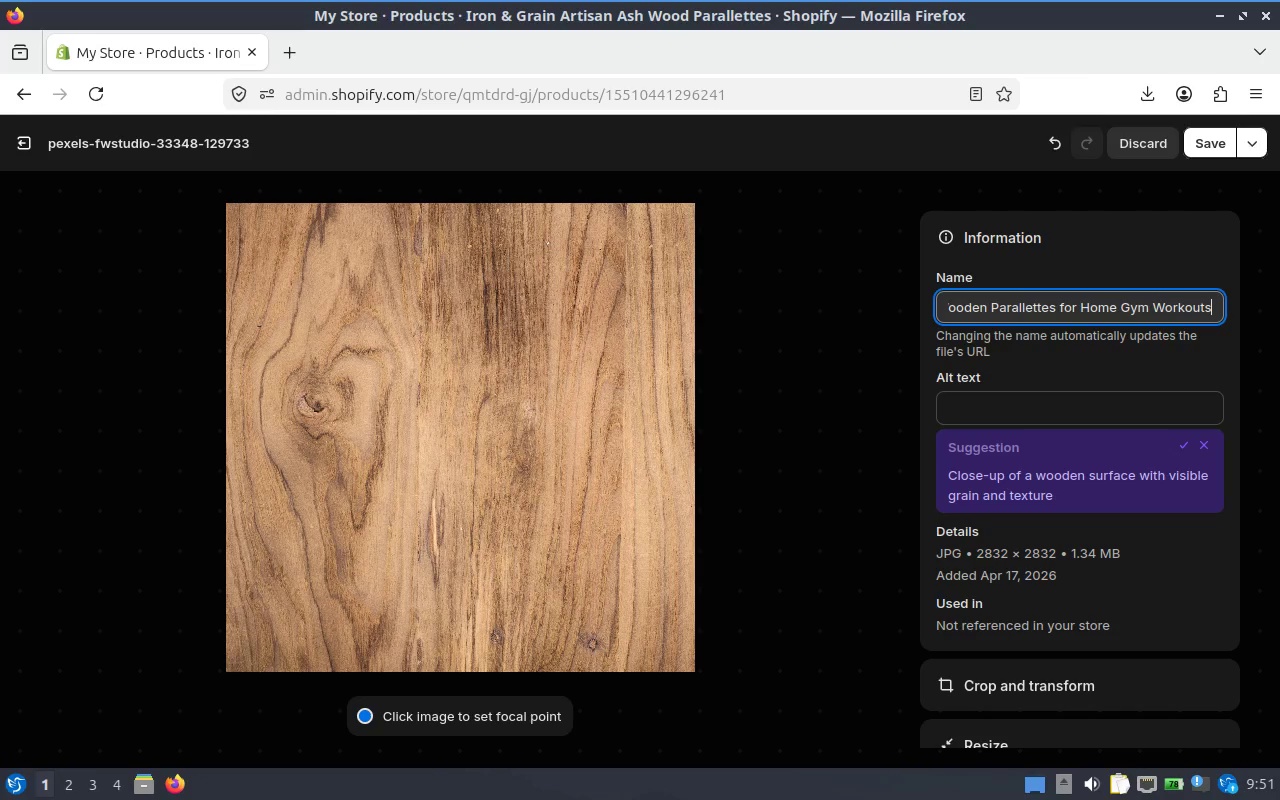 
scroll: coordinate [926, 467], scroll_direction: down, amount: 1.0
 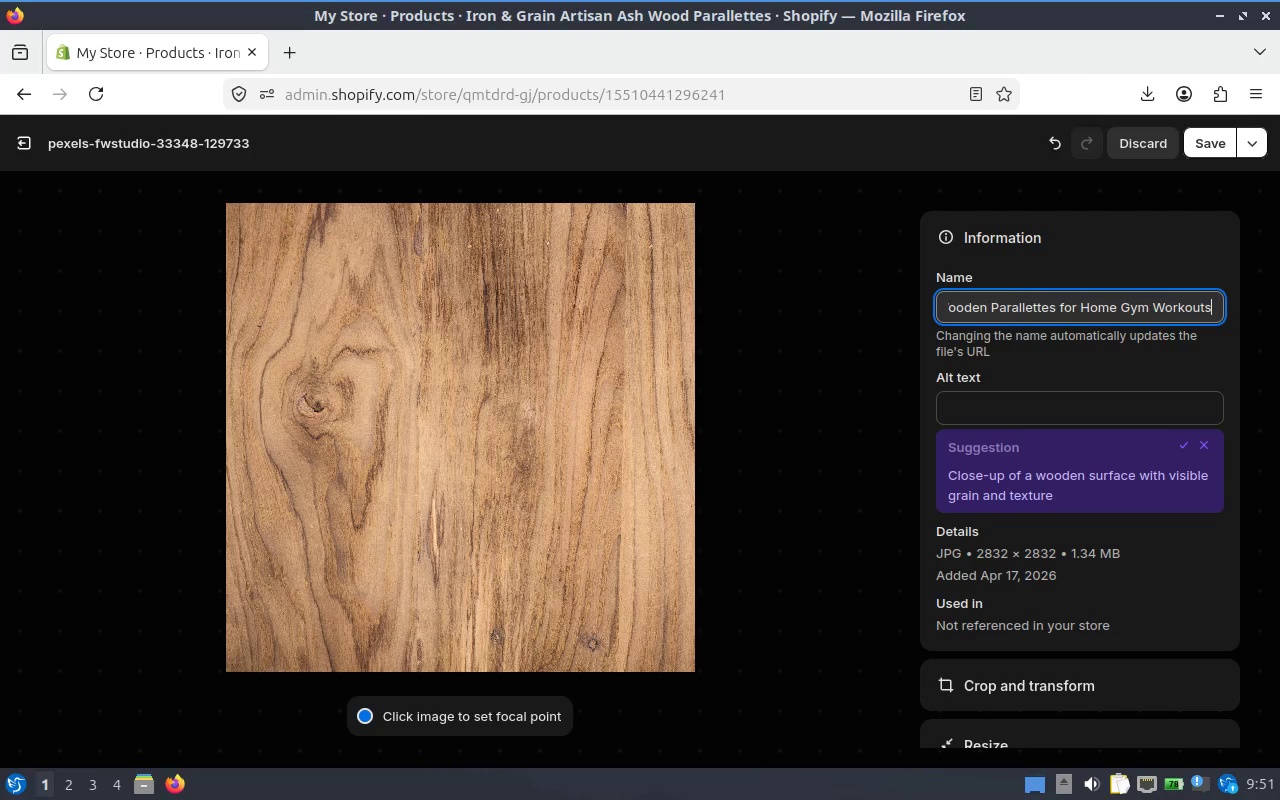 
left_click([1031, 409])
 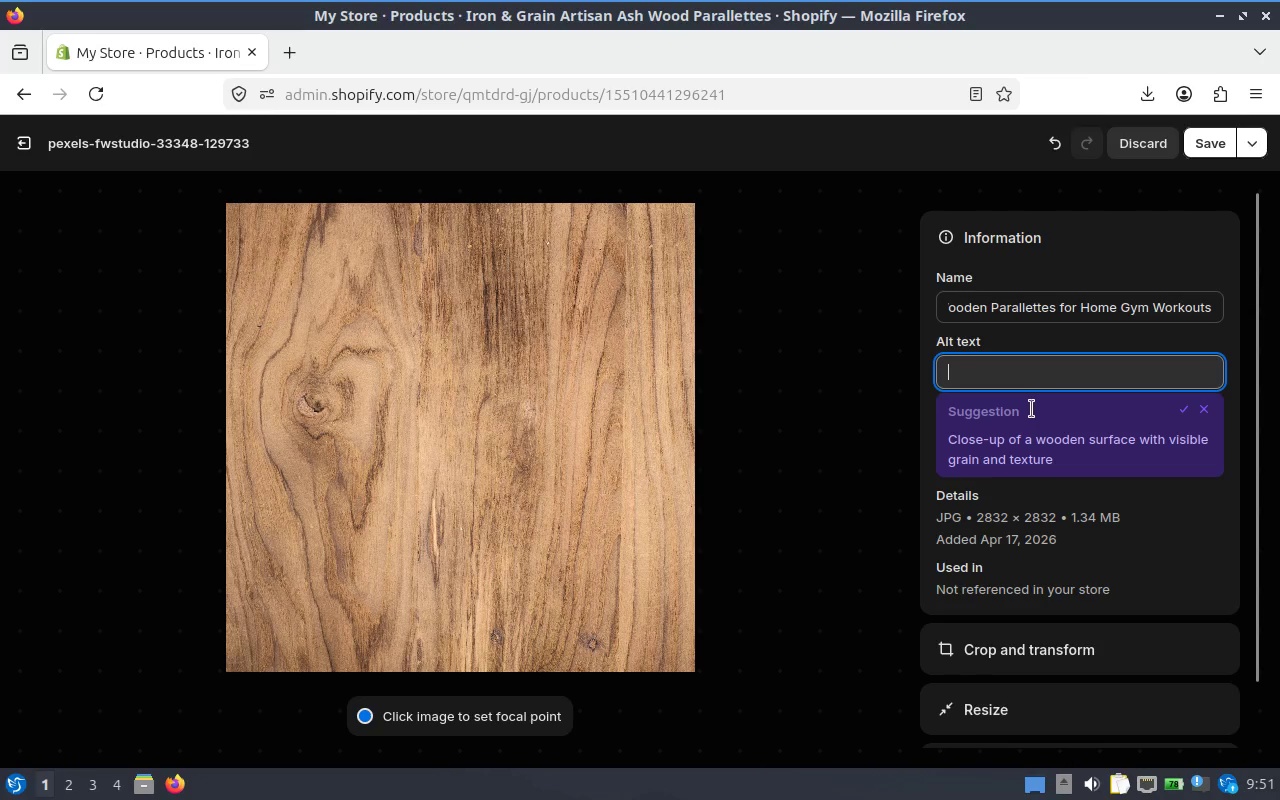 
type(Durable oode)
key(Backspace)
key(Backspace)
key(Backspace)
key(Backspace)
type(wooden)
 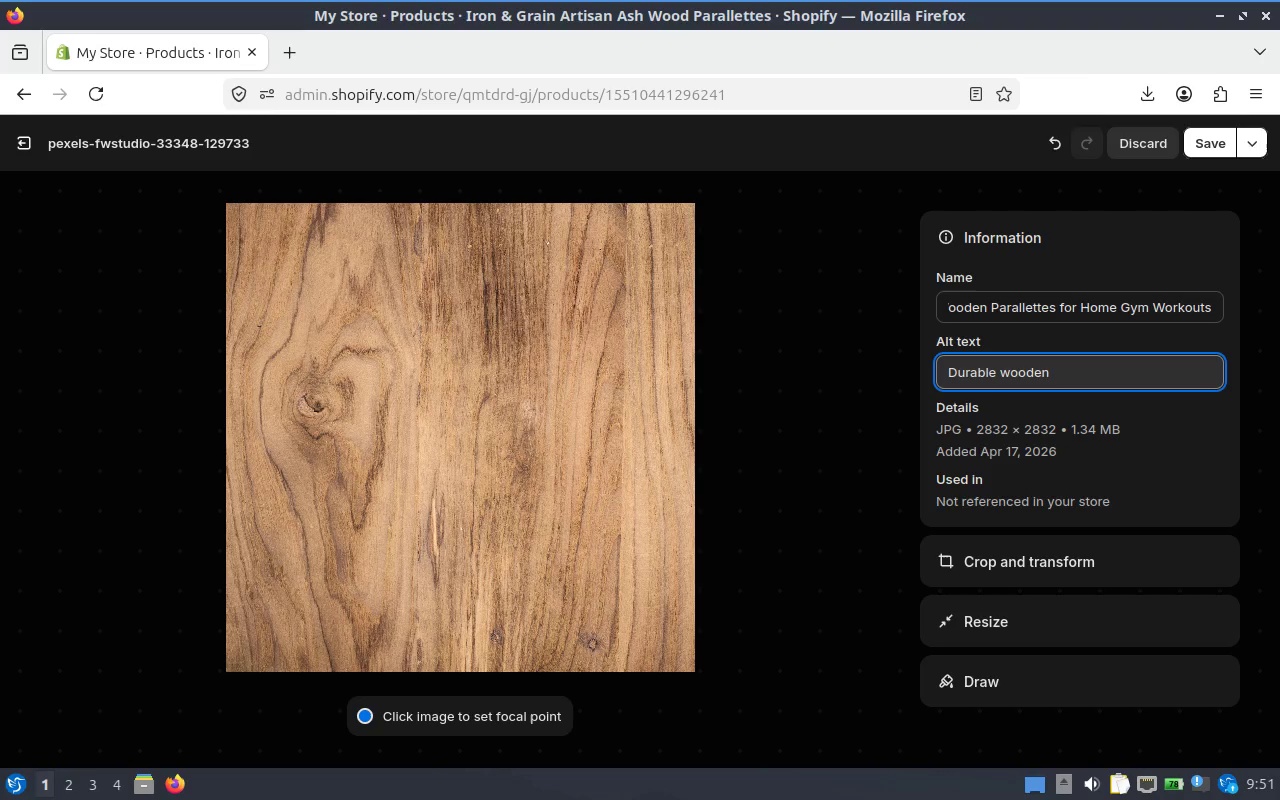 
type( parallettes )
 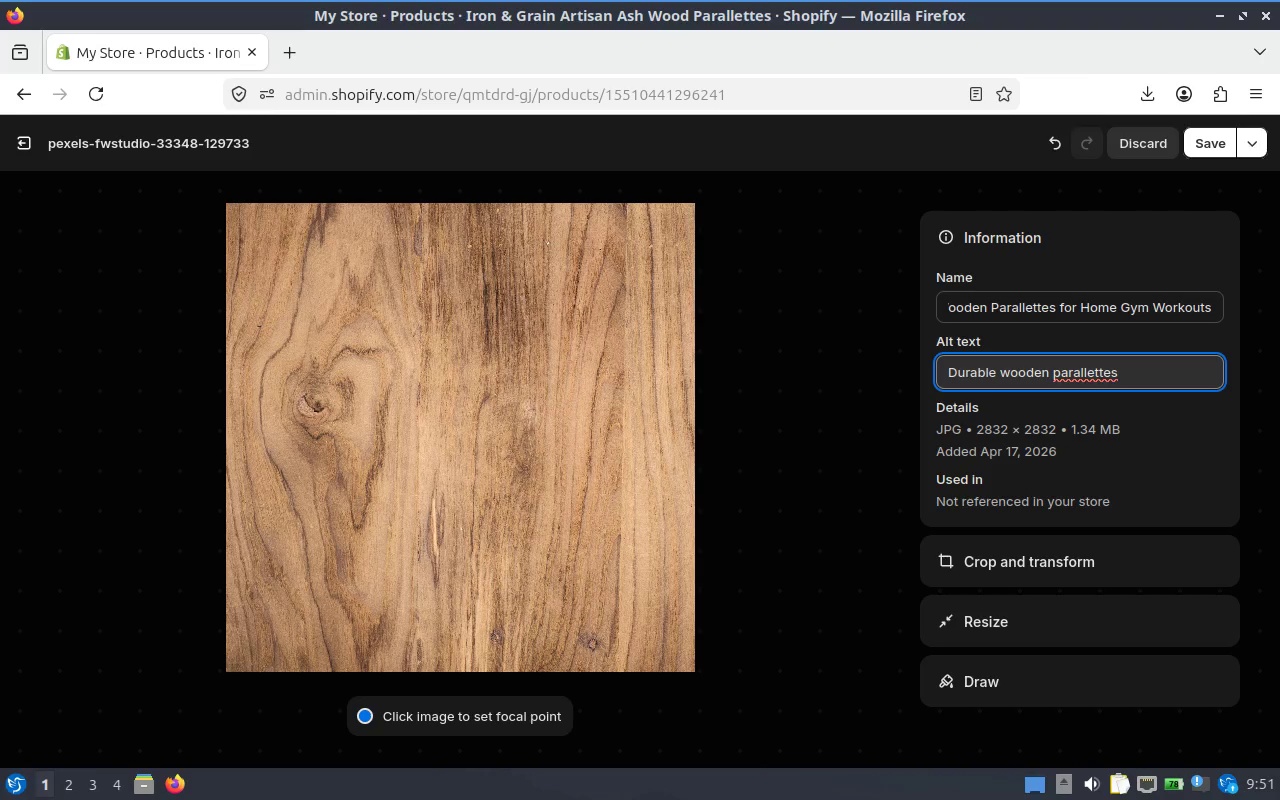 
type(designed for )
 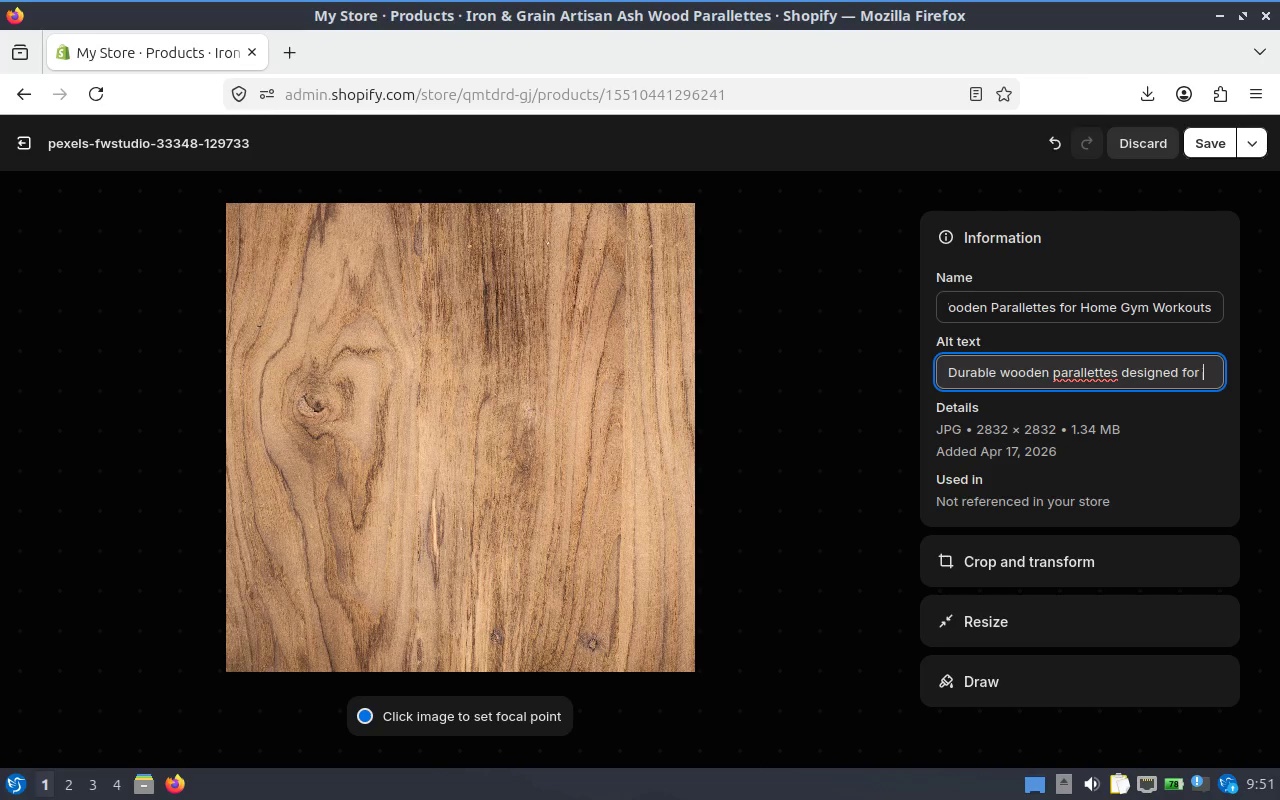 
type(handstands)
 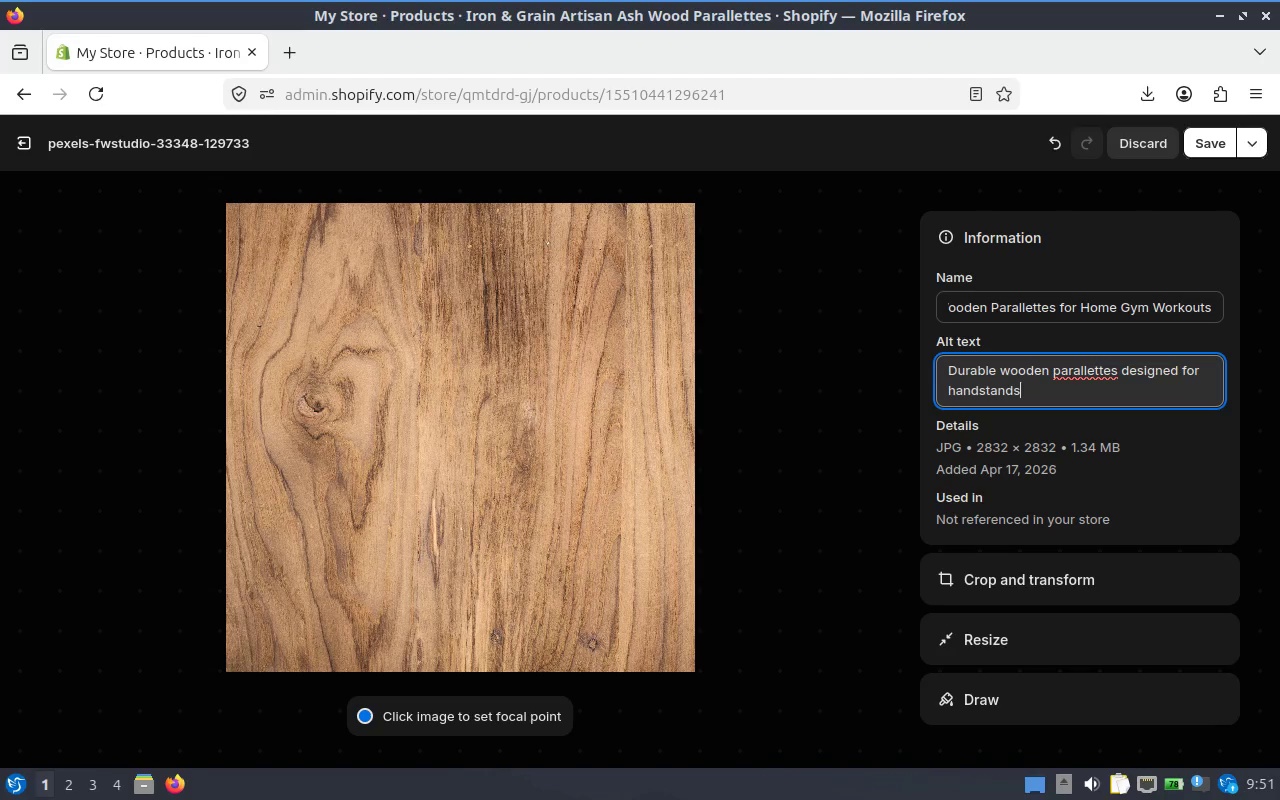 
type(, push-u)
key(Backspace)
key(Backspace)
type( ups, )
 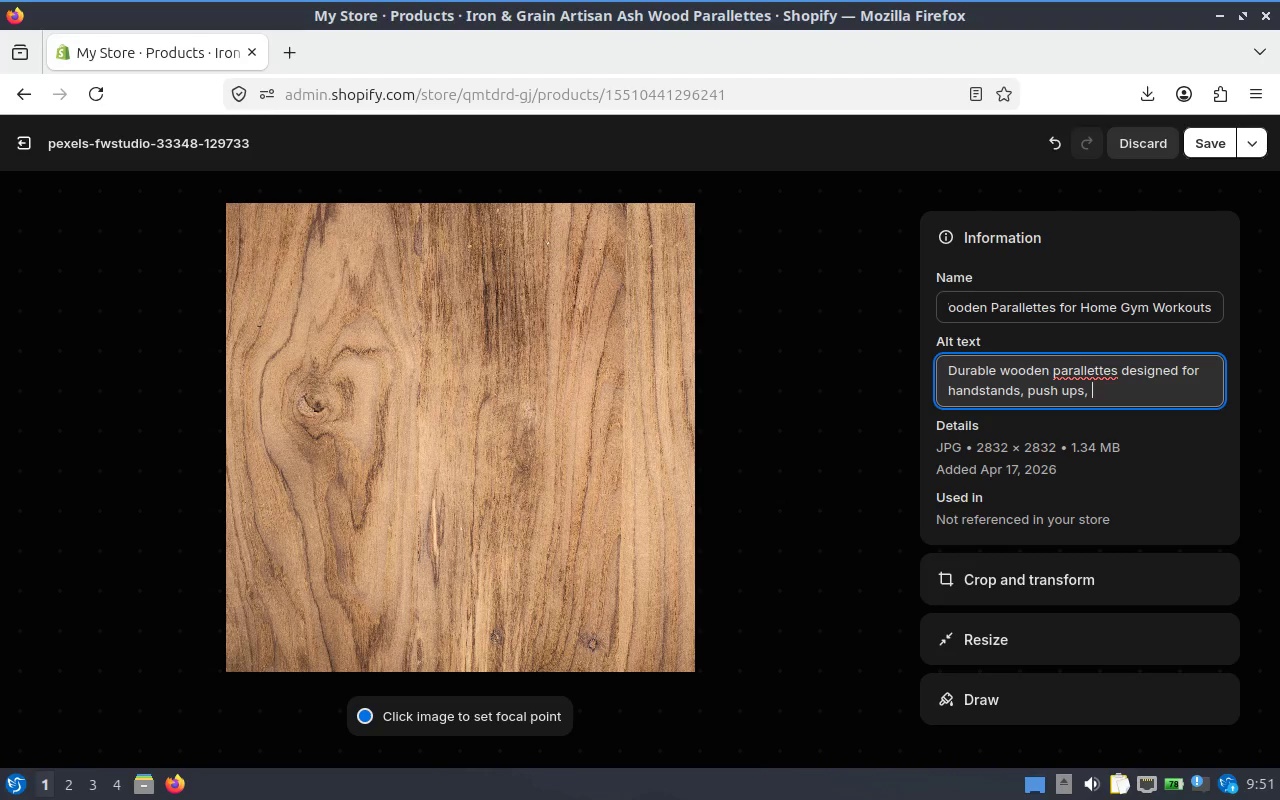 
type(and r)
key(Backspace)
type(Crossf)
key(Backspace)
key(Backspace)
type(F)
key(Backspace)
type(sFit)
 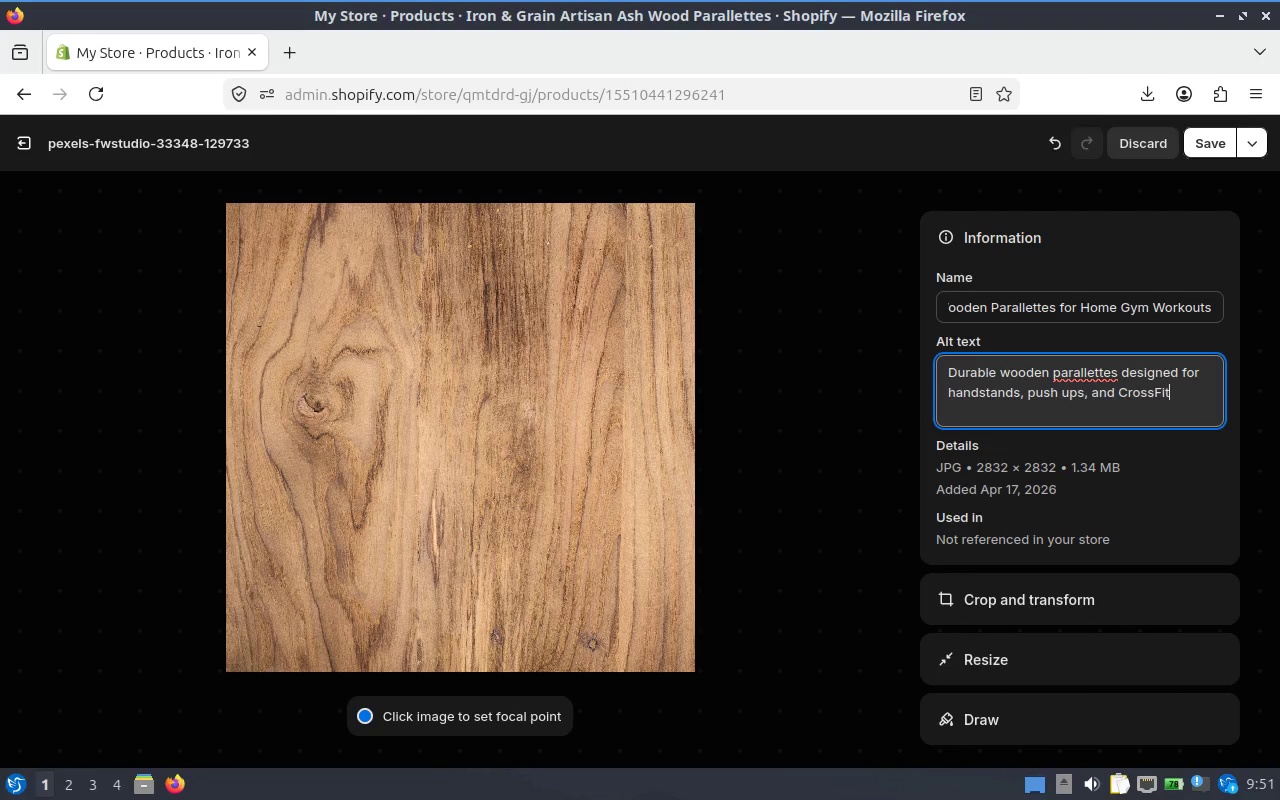 
type( training)
 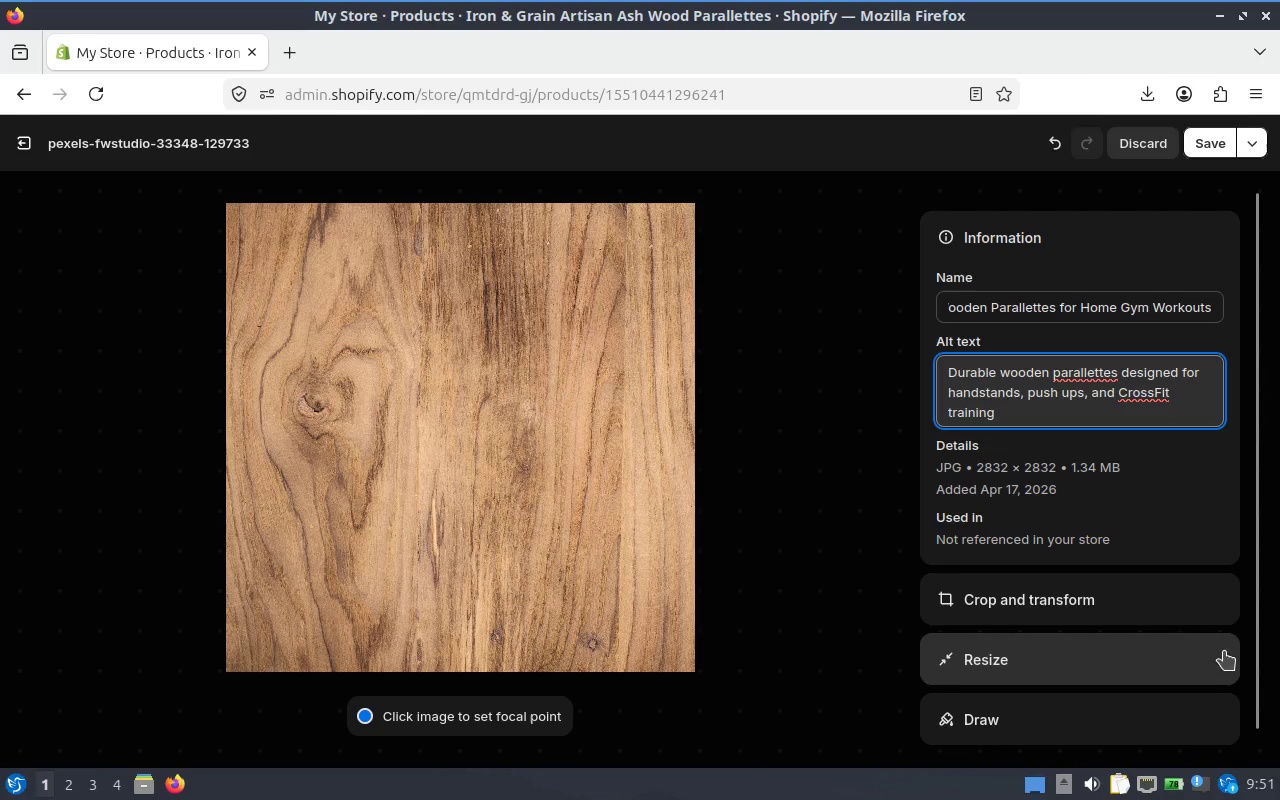 
wait(5.2)
 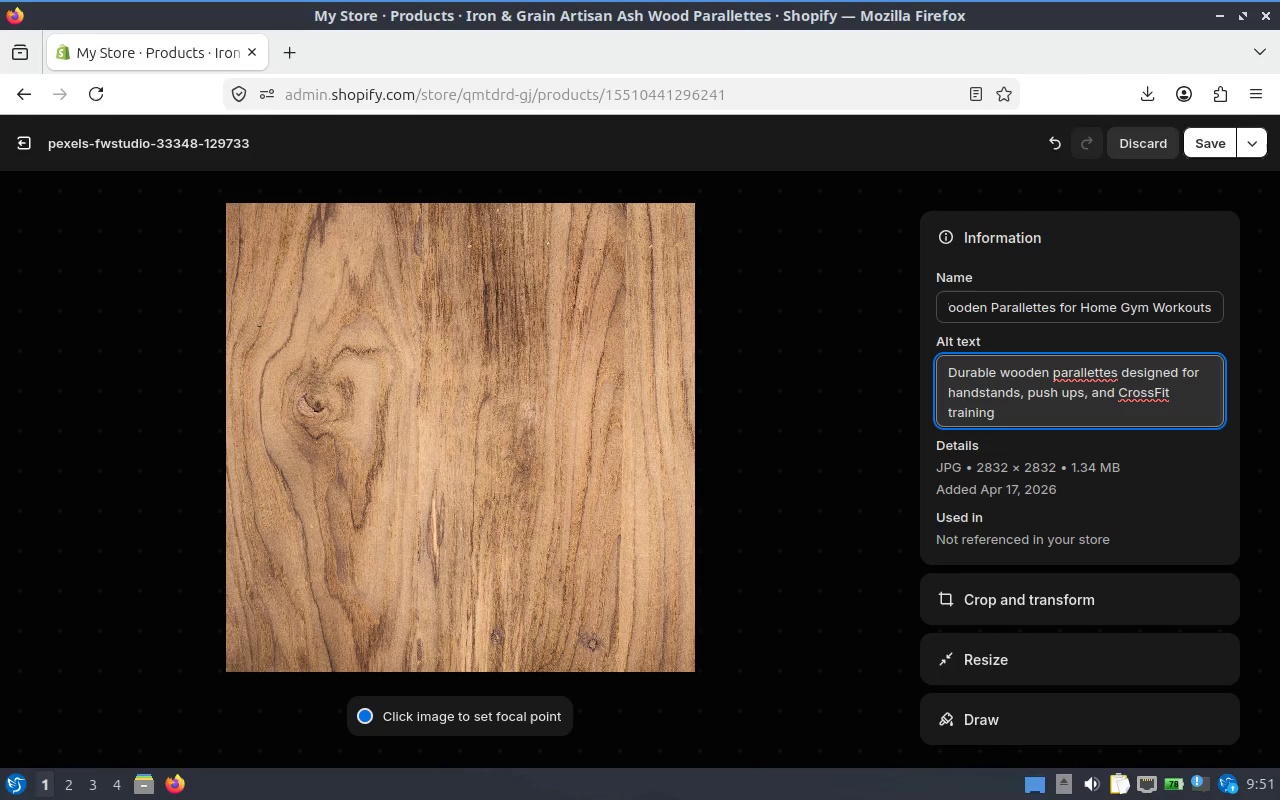 
left_click([1203, 151])
 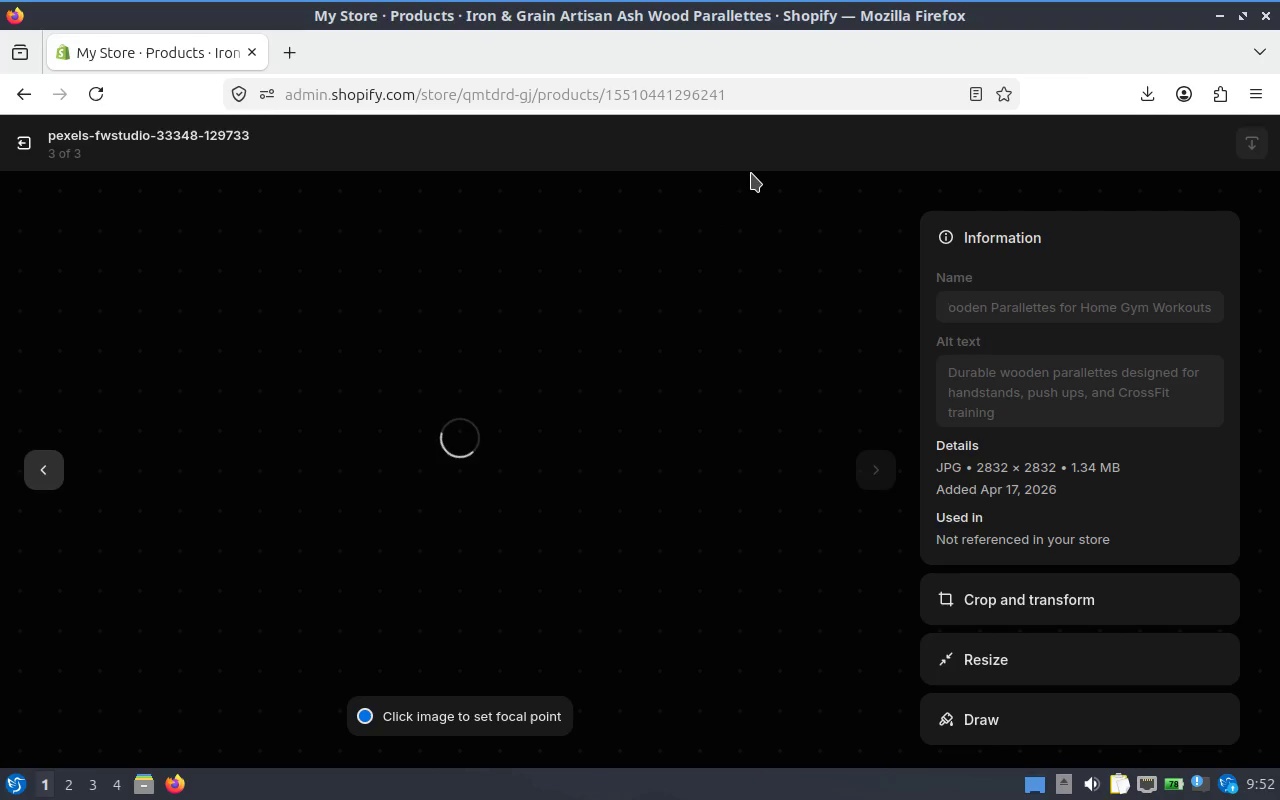 
left_click_drag(start_coordinate=[1000, 302], to_coordinate=[917, 296])
 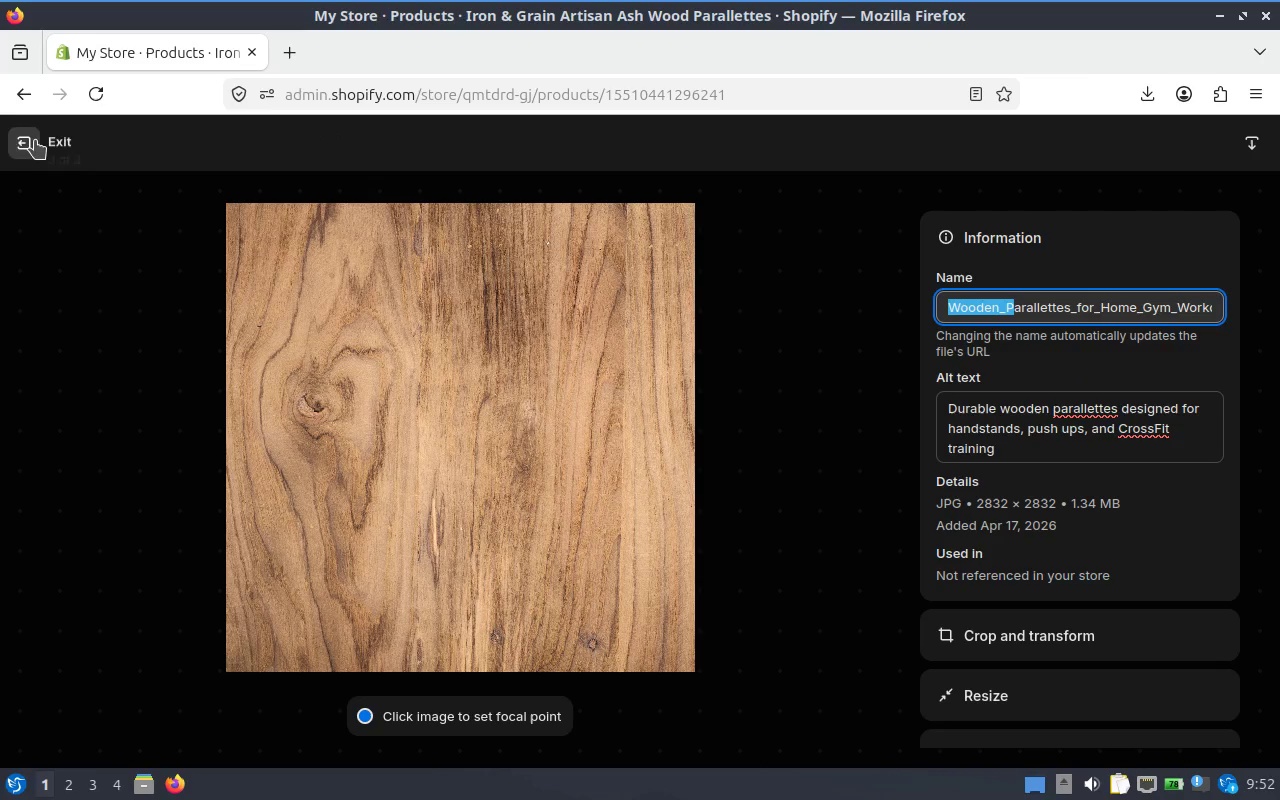 
left_click([35, 142])
 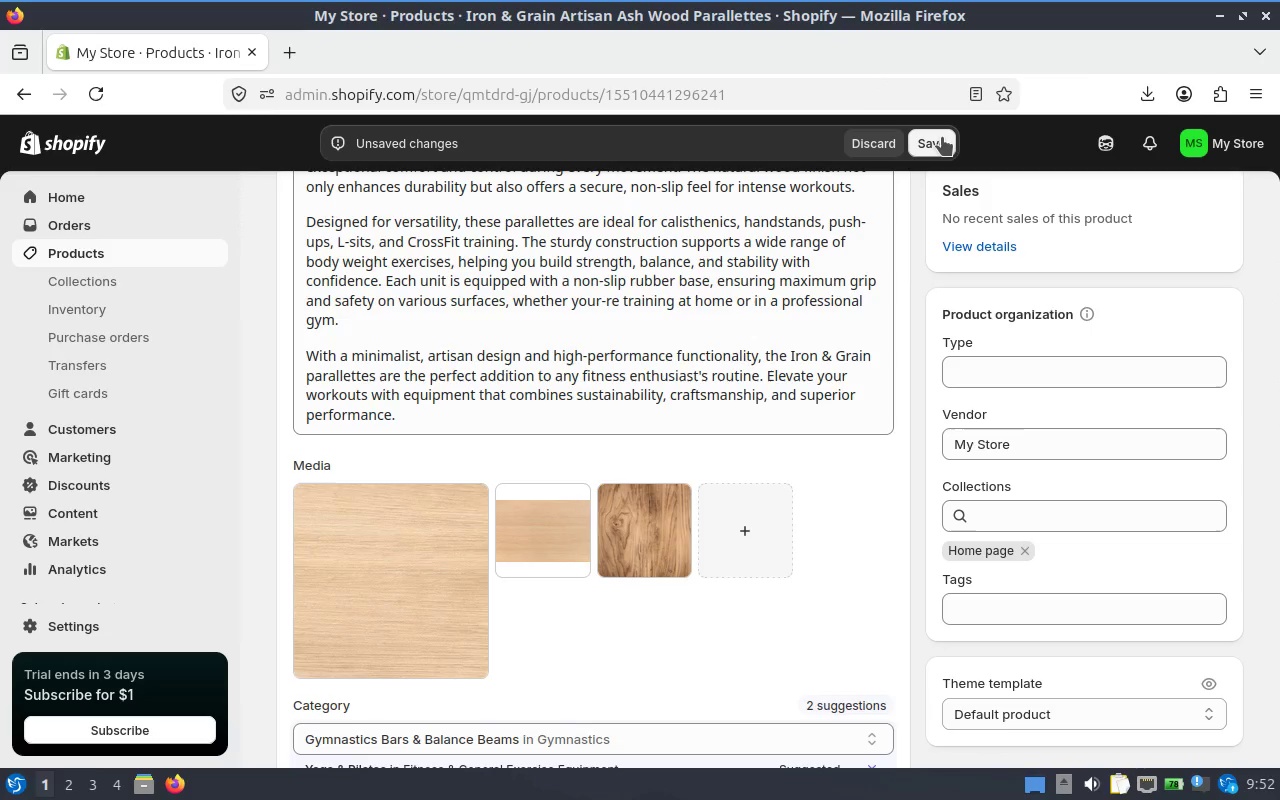 
left_click([929, 139])
 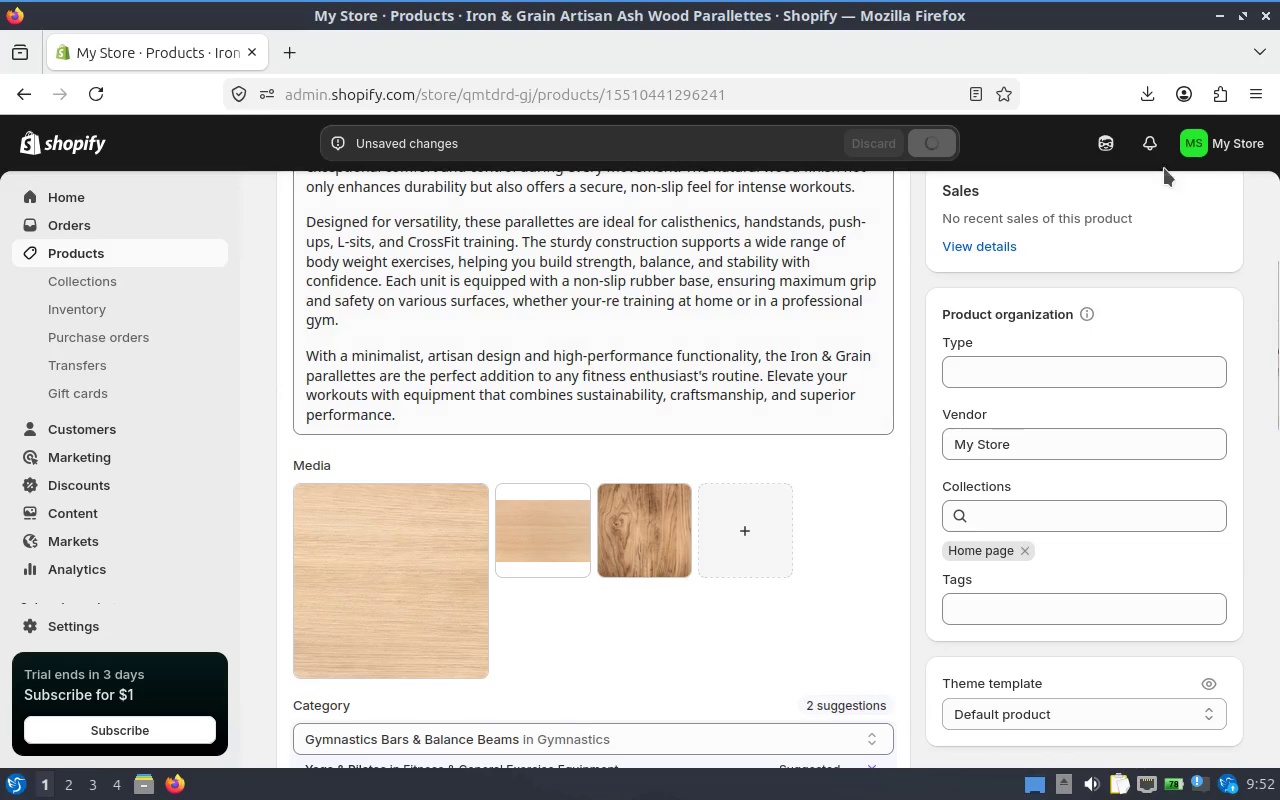 
scroll: coordinate [645, 425], scroll_direction: down, amount: 7.0
 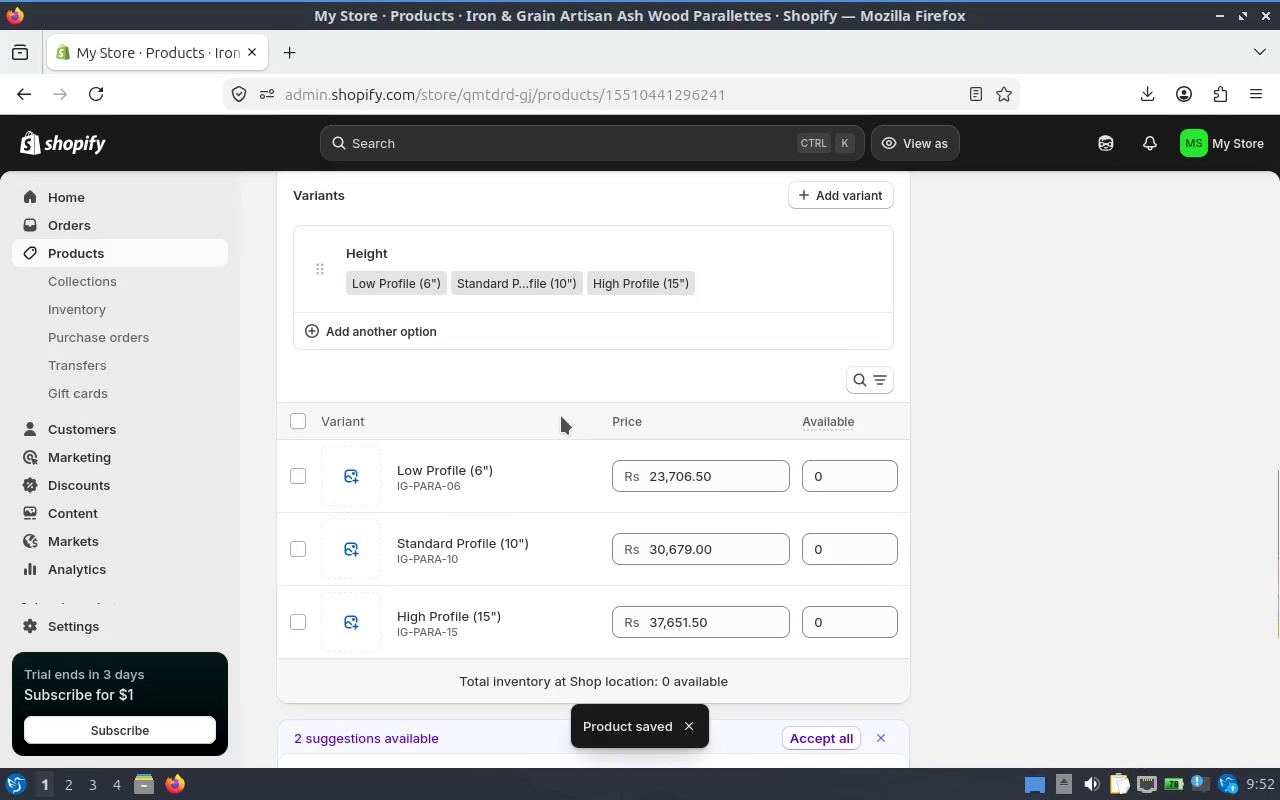 
scroll: coordinate [659, 391], scroll_direction: none, amount: 0.0
 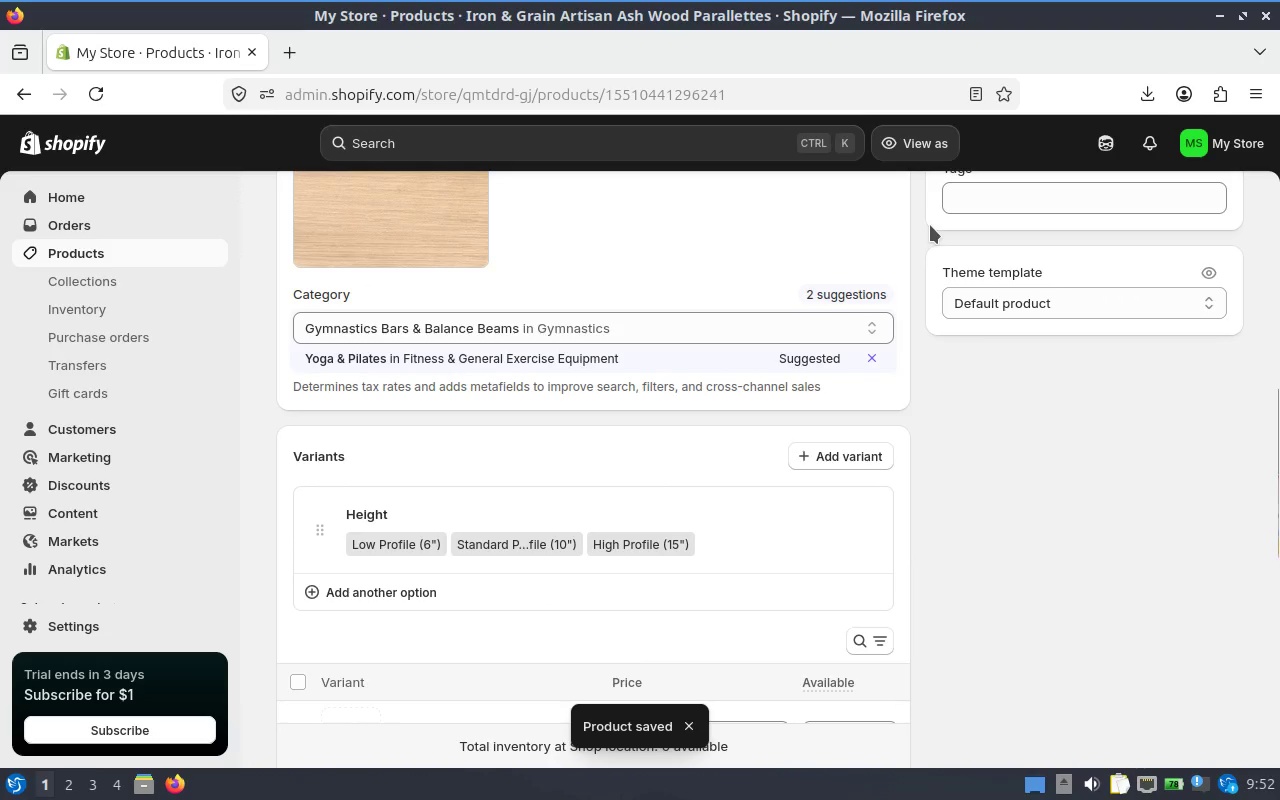 
scroll: coordinate [531, 274], scroll_direction: up, amount: 13.0
 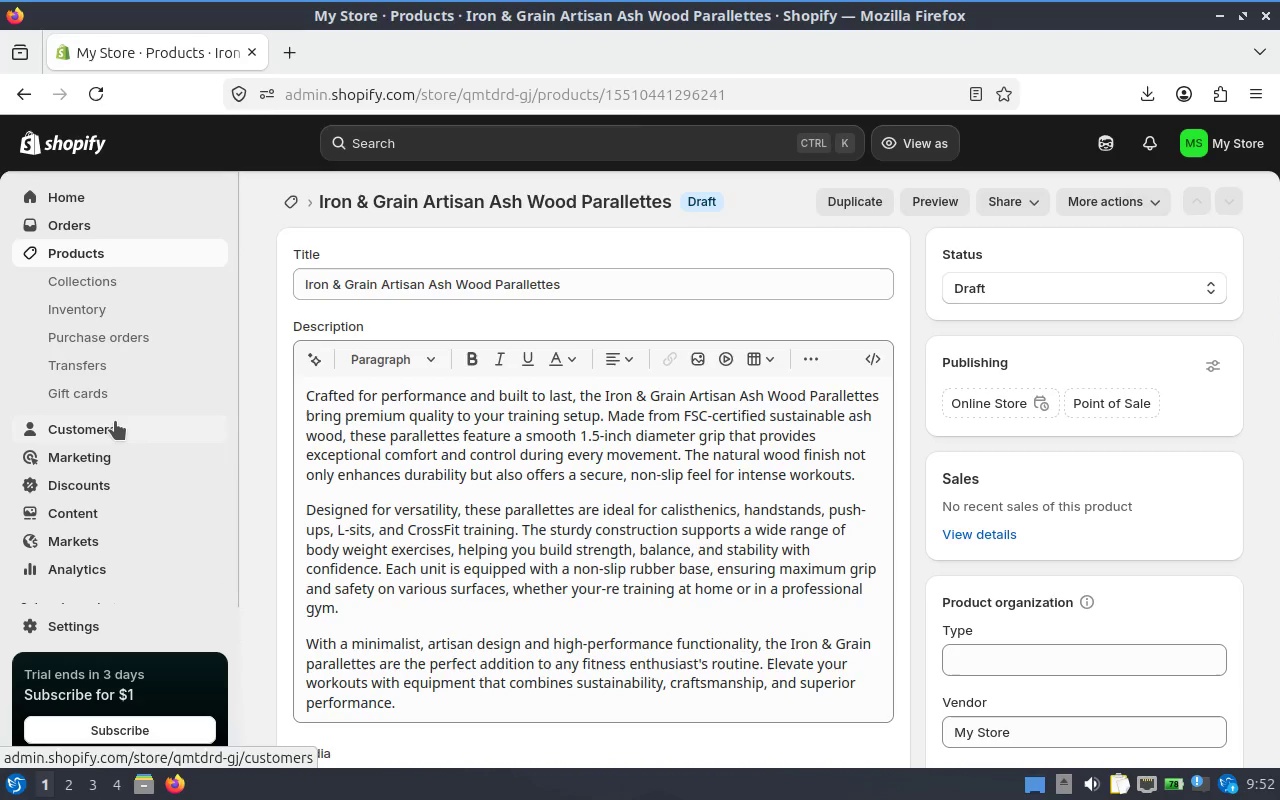 
left_click([923, 155])
 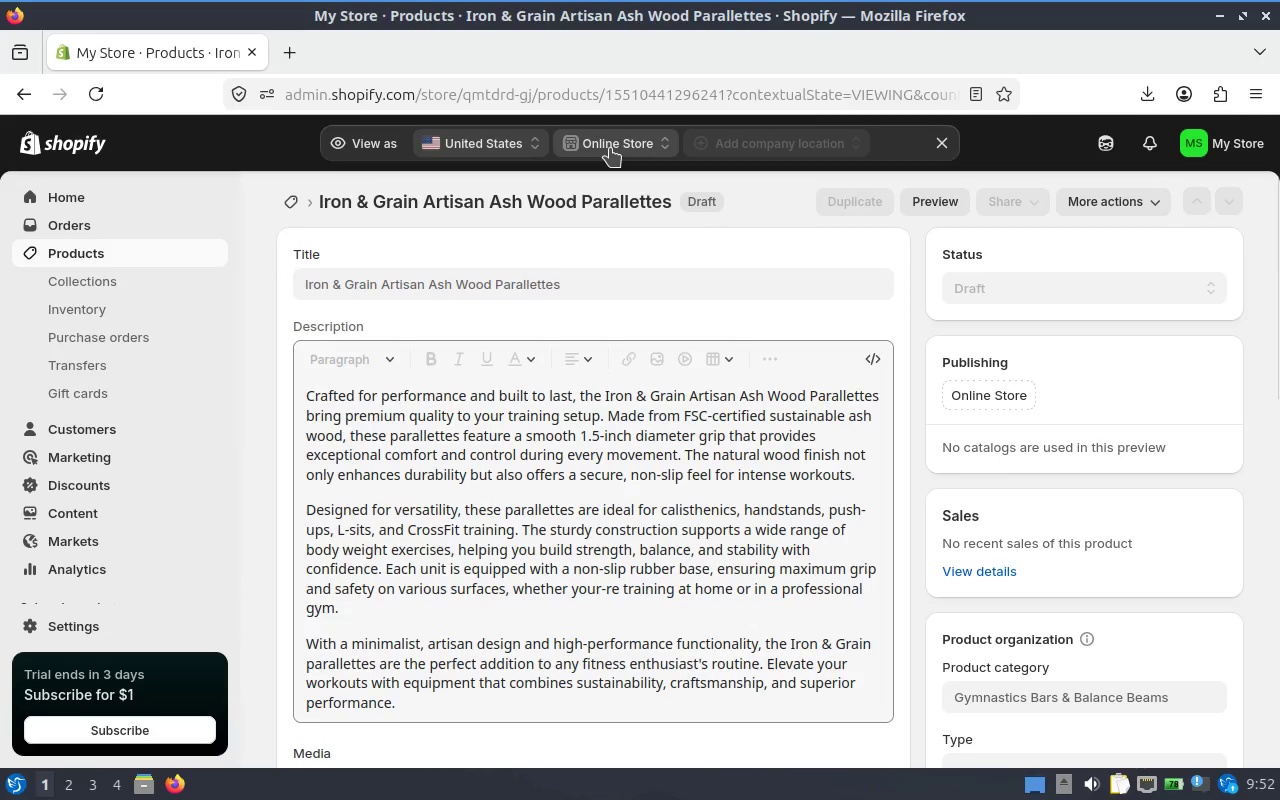 
left_click([336, 144])
 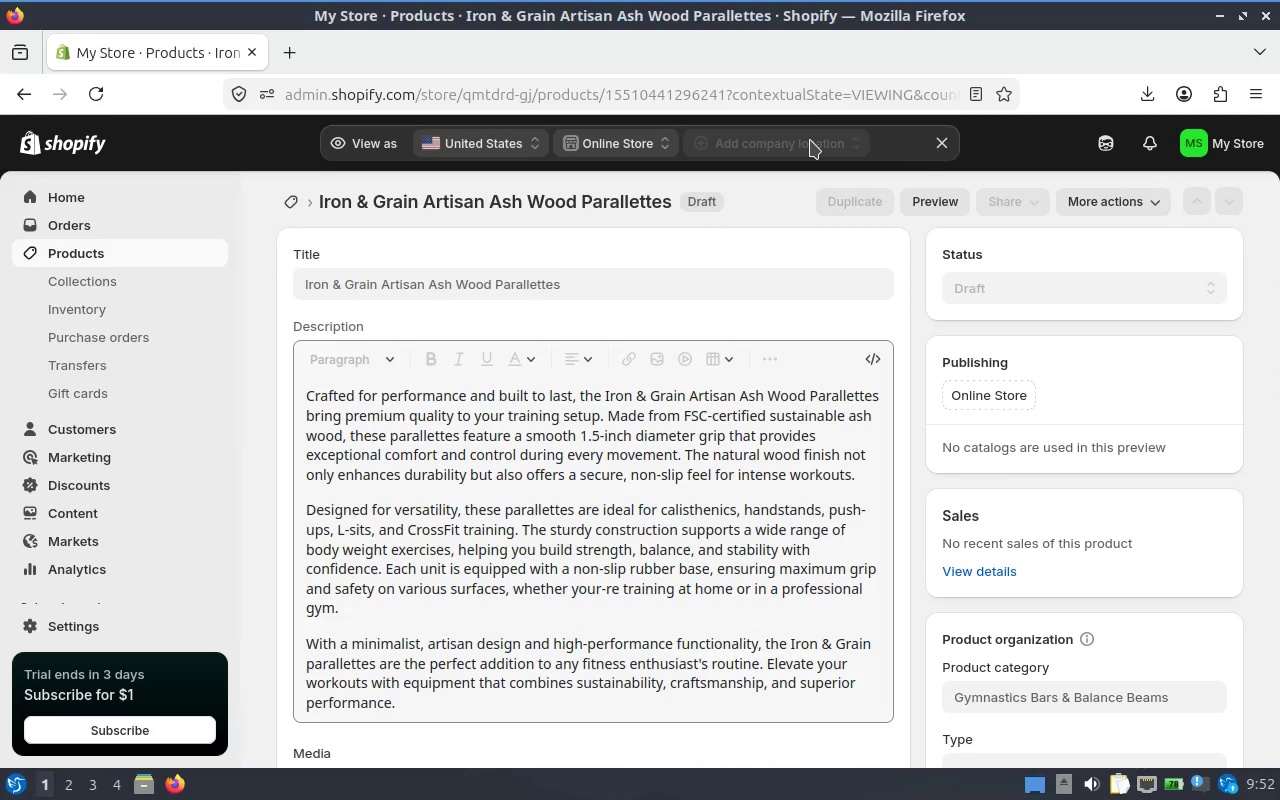 
wait(8.68)
 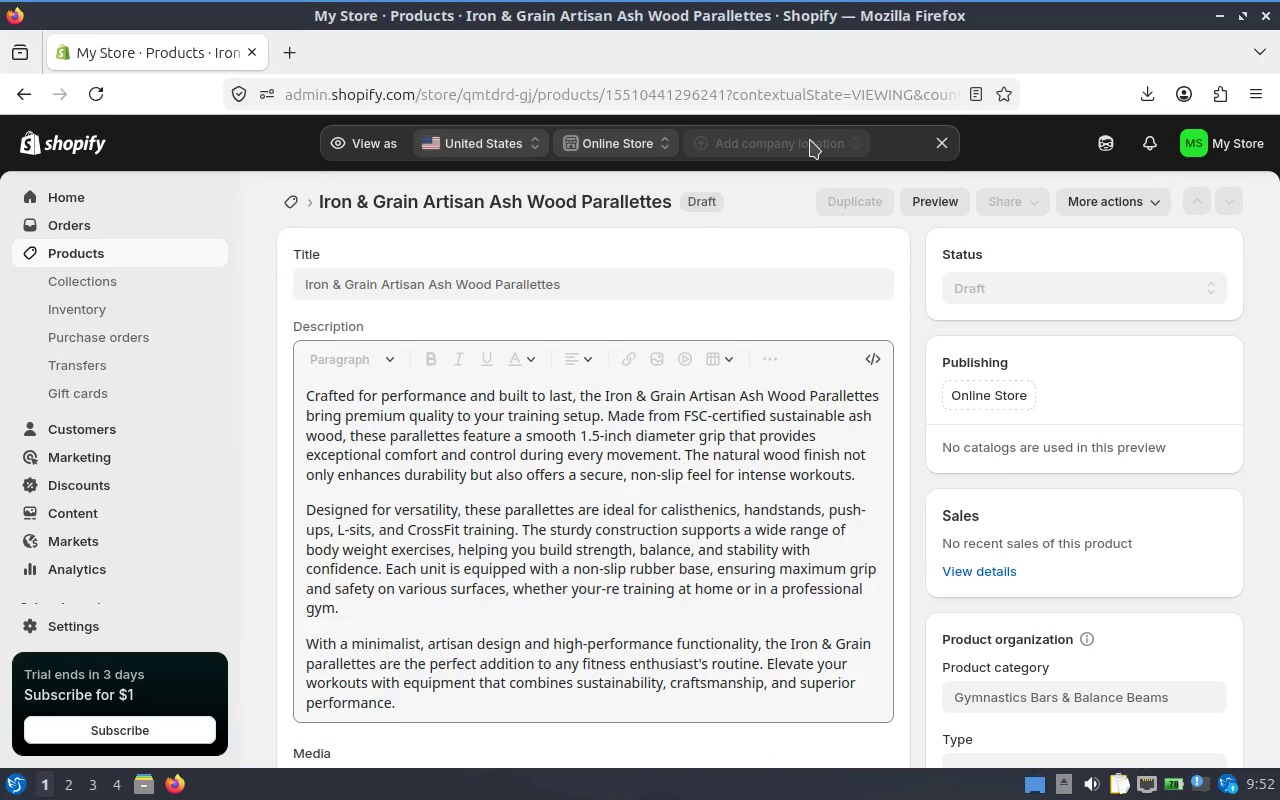 
scroll: coordinate [743, 500], scroll_direction: down, amount: 18.0
 